 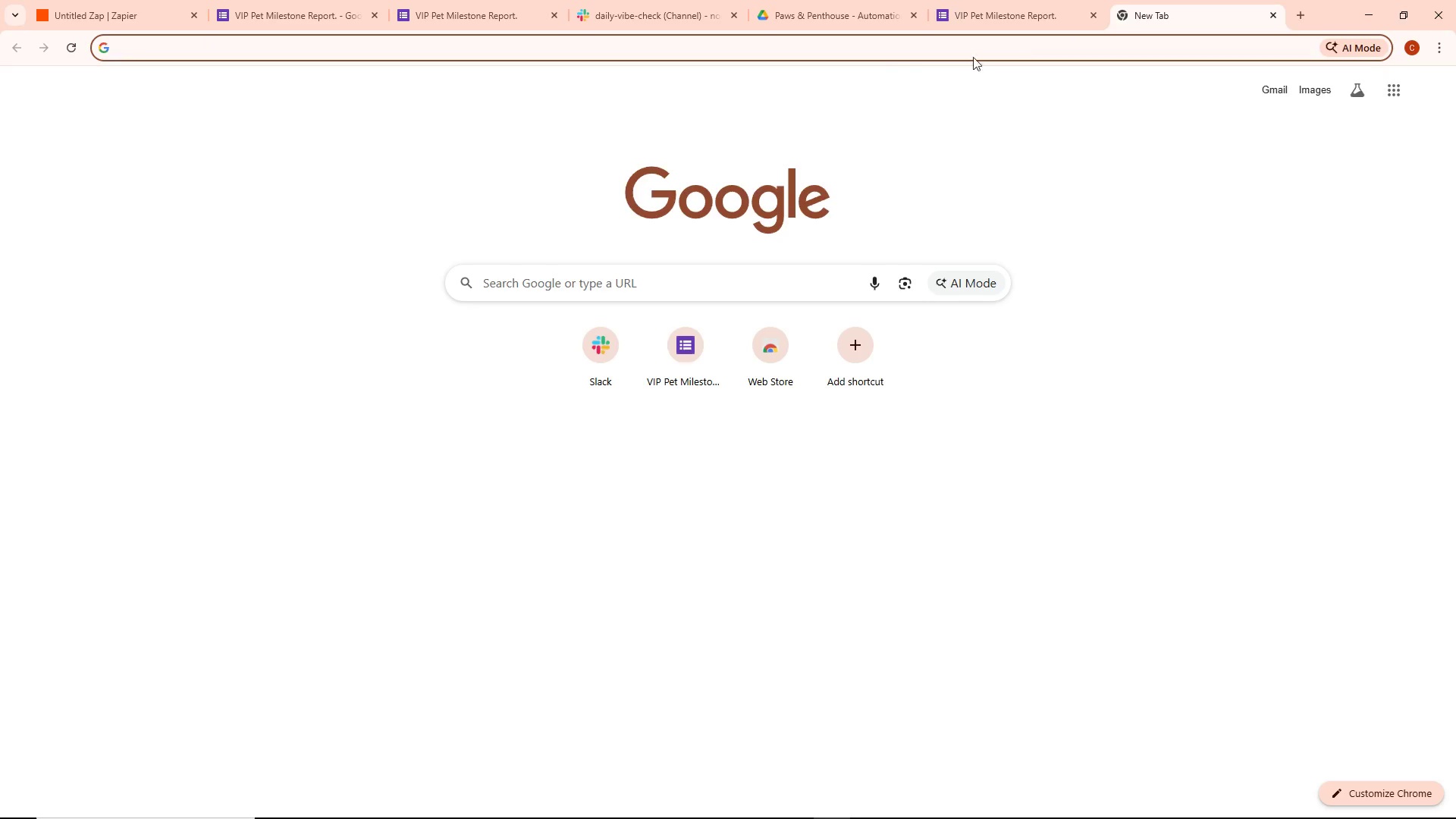 
type(dog foot)
 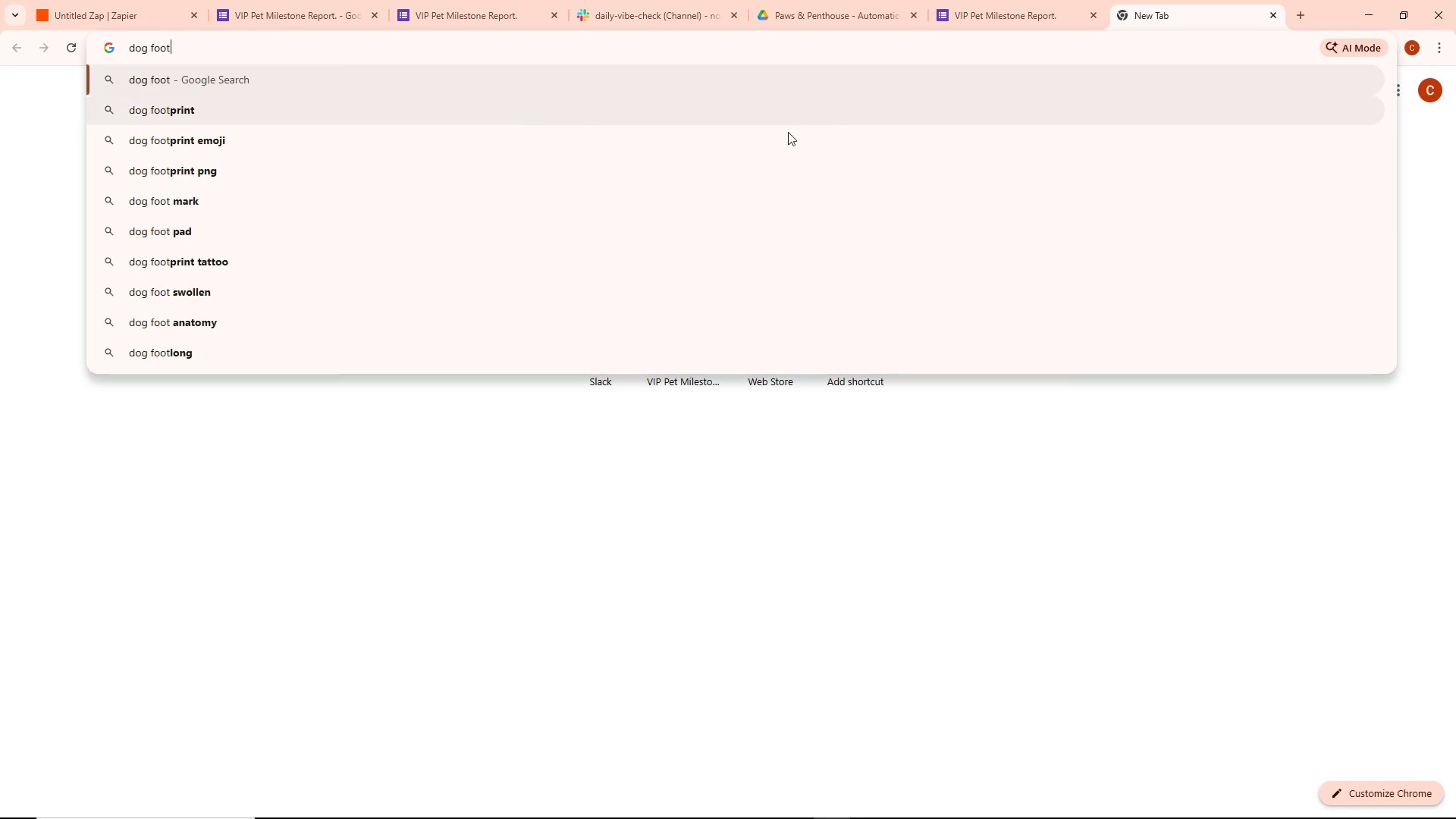 
left_click([770, 135])
 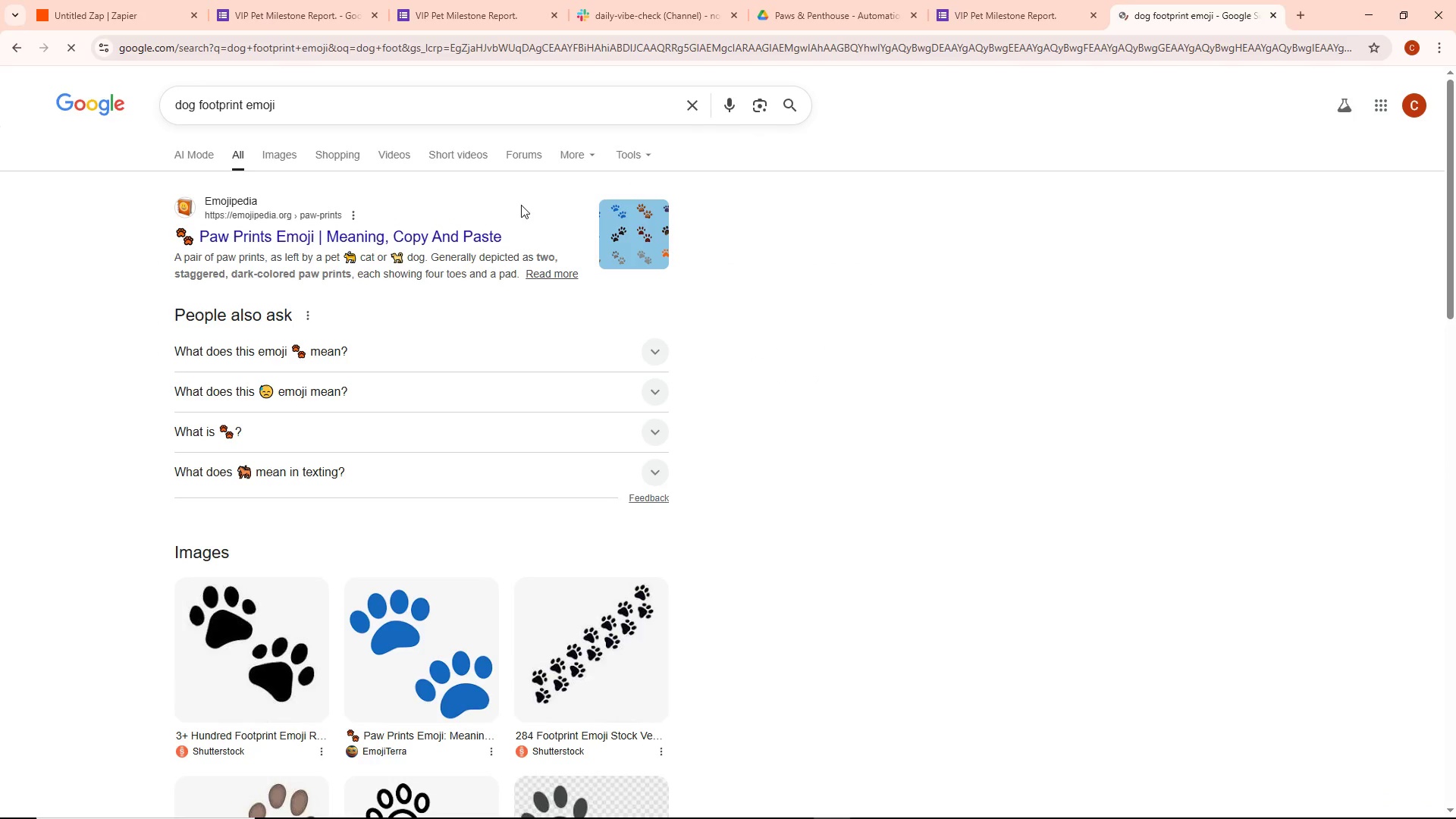 
left_click([222, 228])
 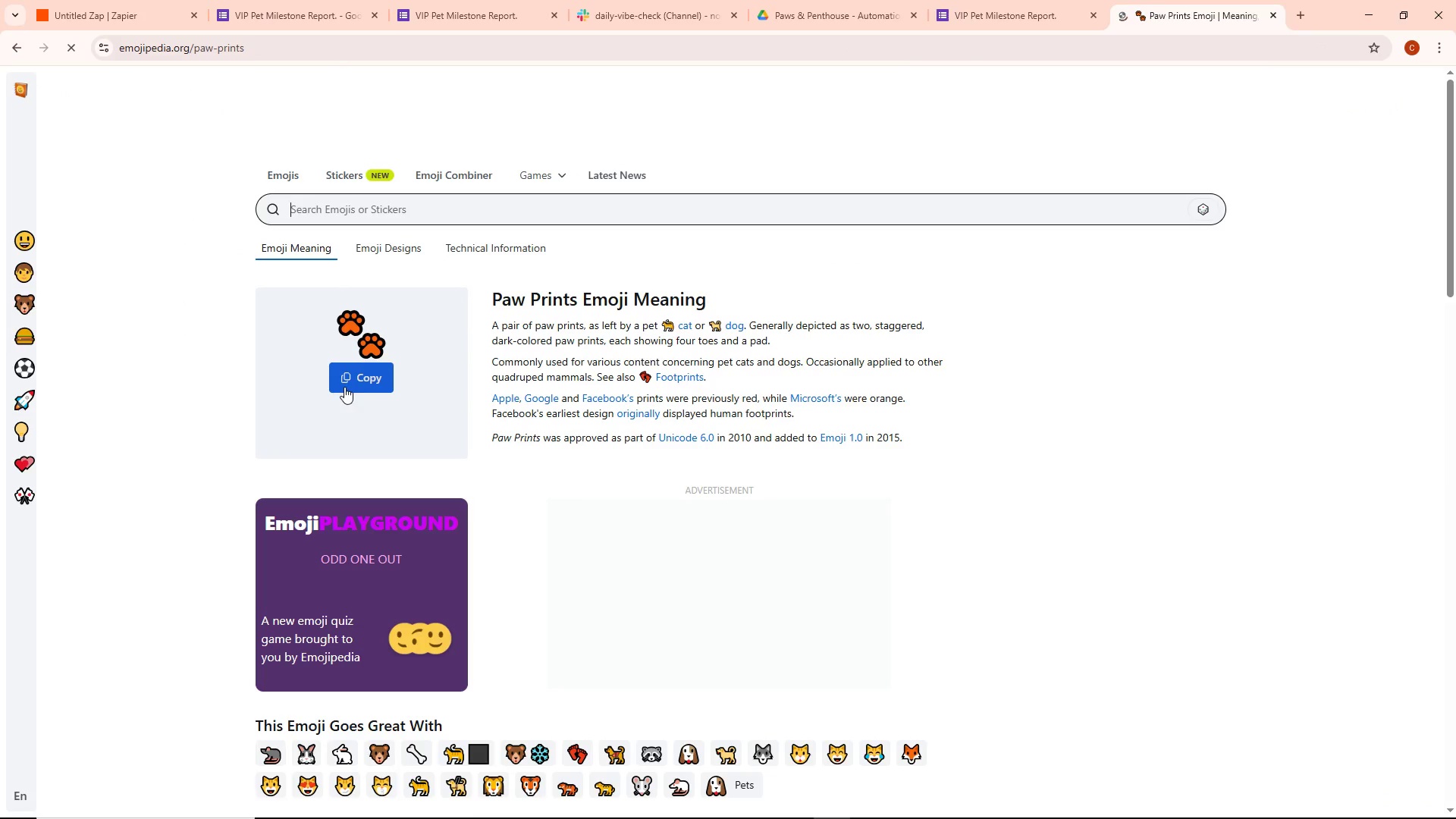 
left_click([369, 375])
 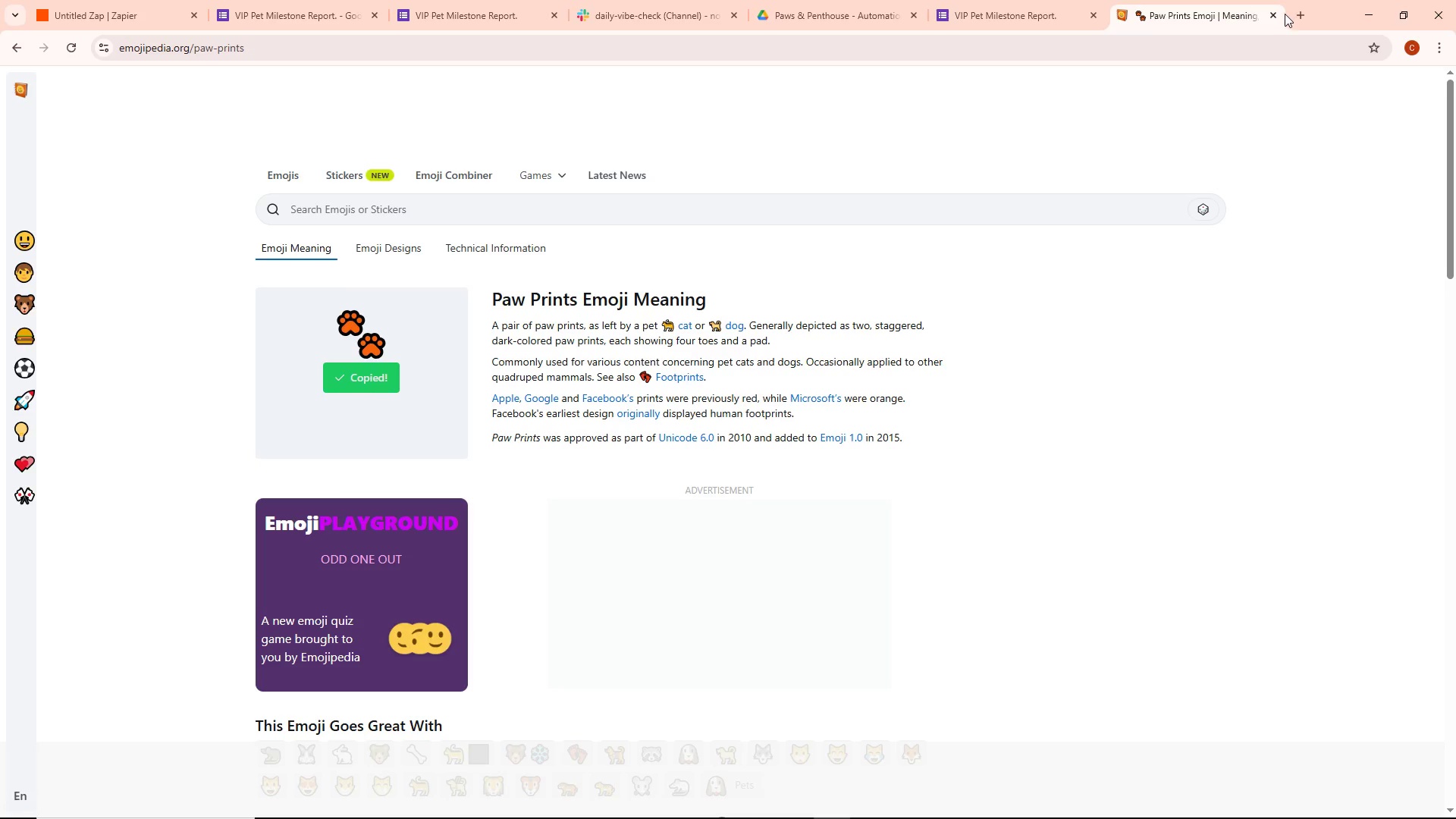 
left_click([1276, 15])
 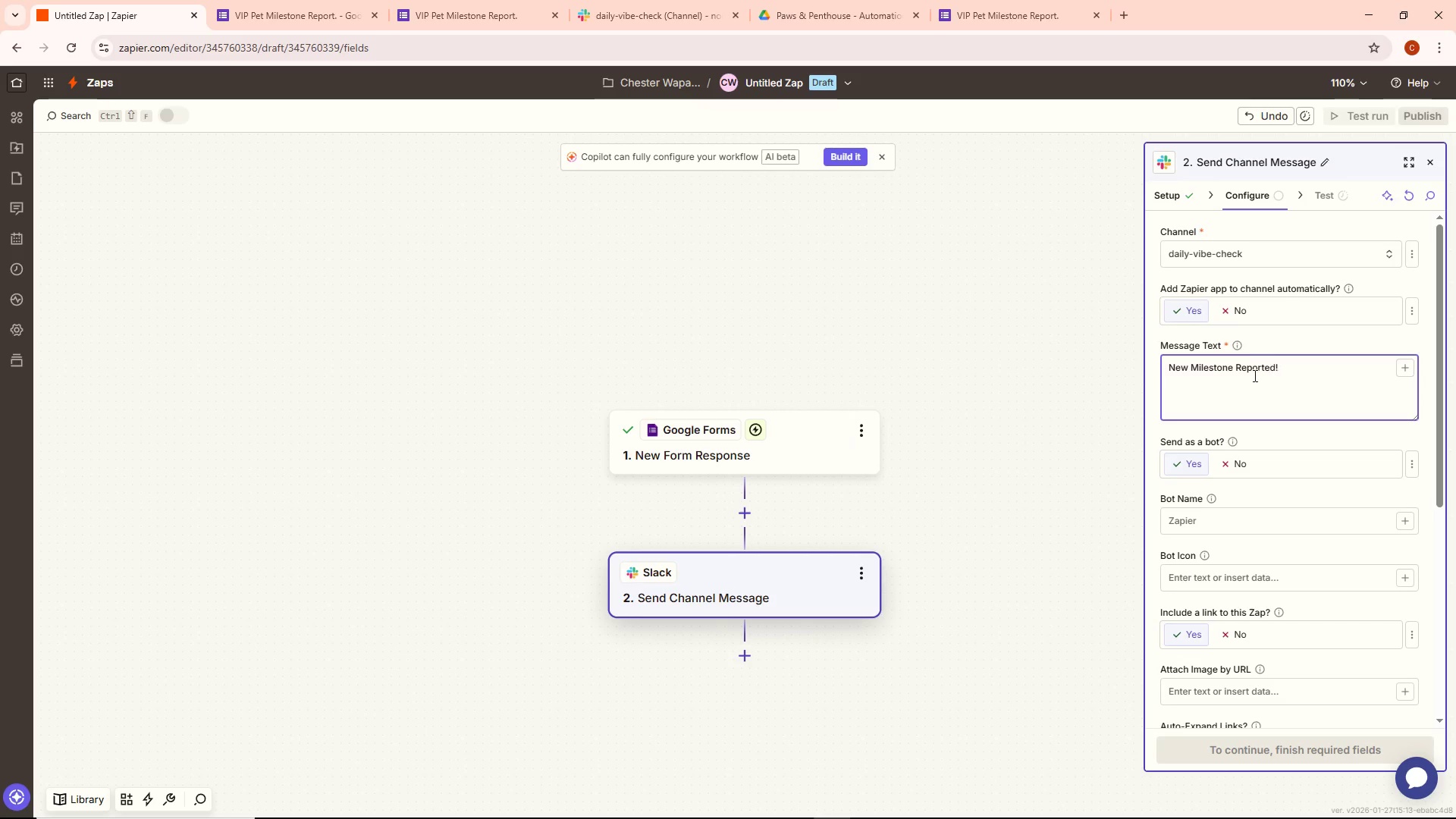 
left_click([1171, 362])
 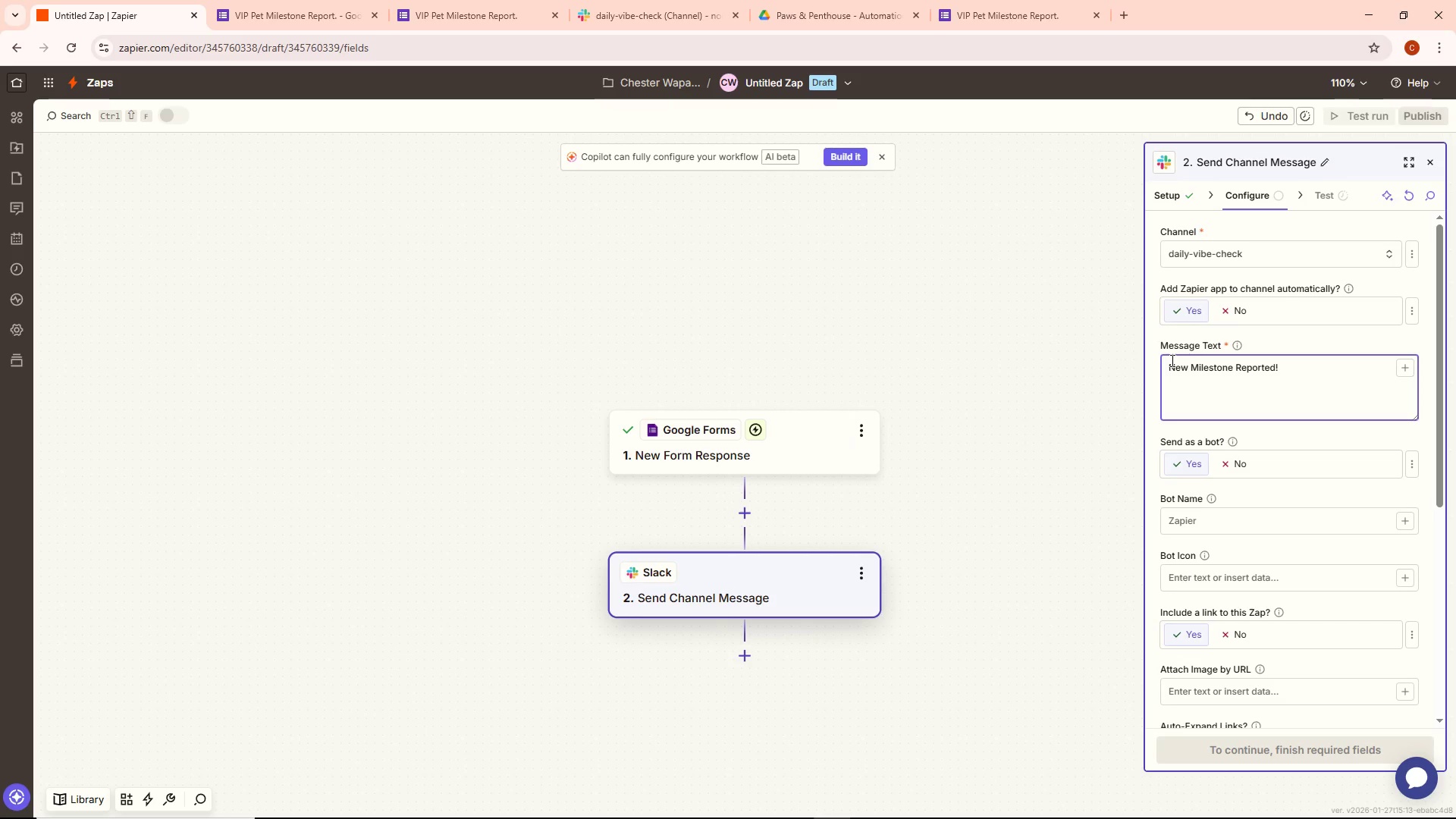 
key(Control+ControlLeft)
 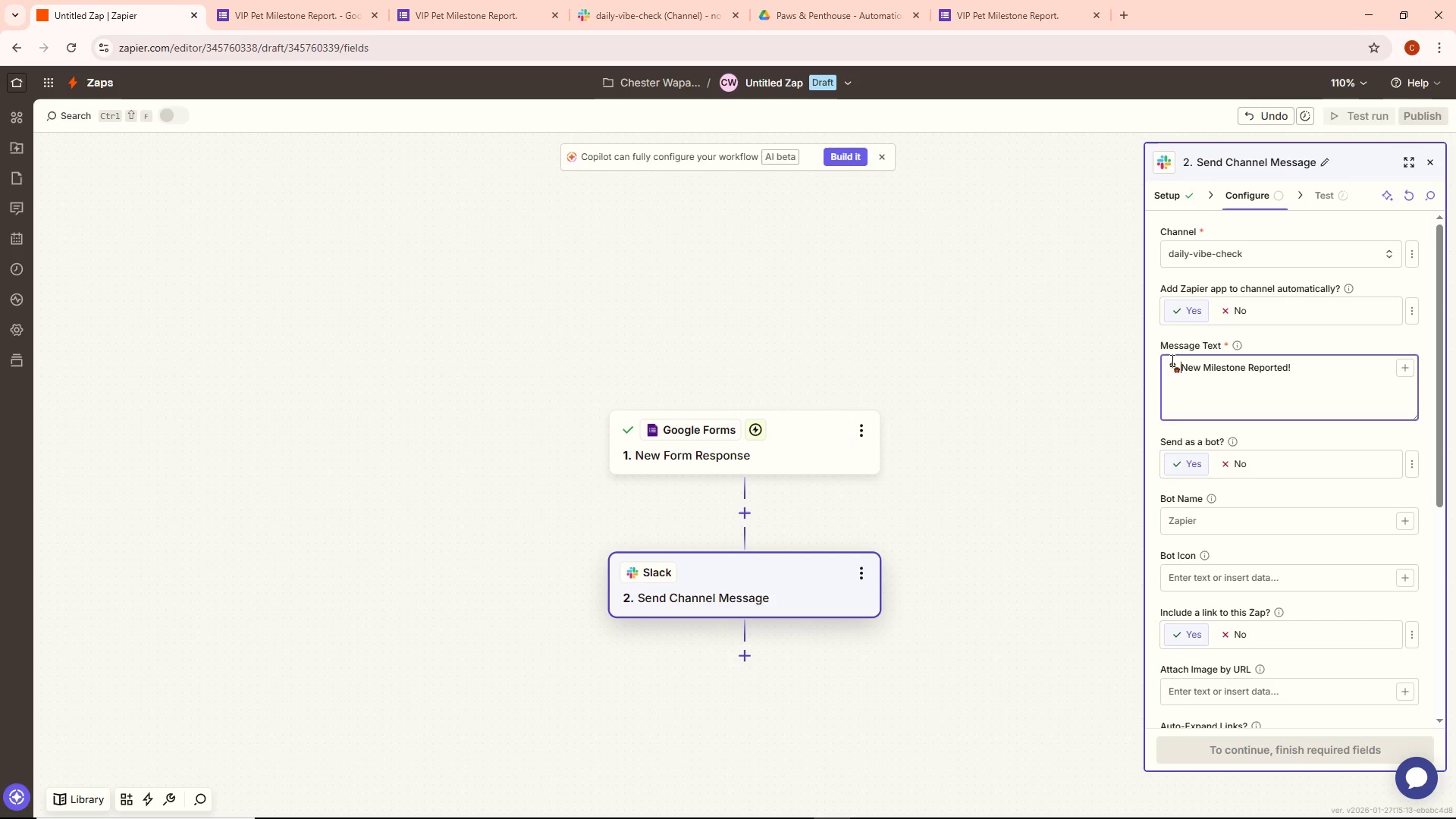 
key(Control+V)
 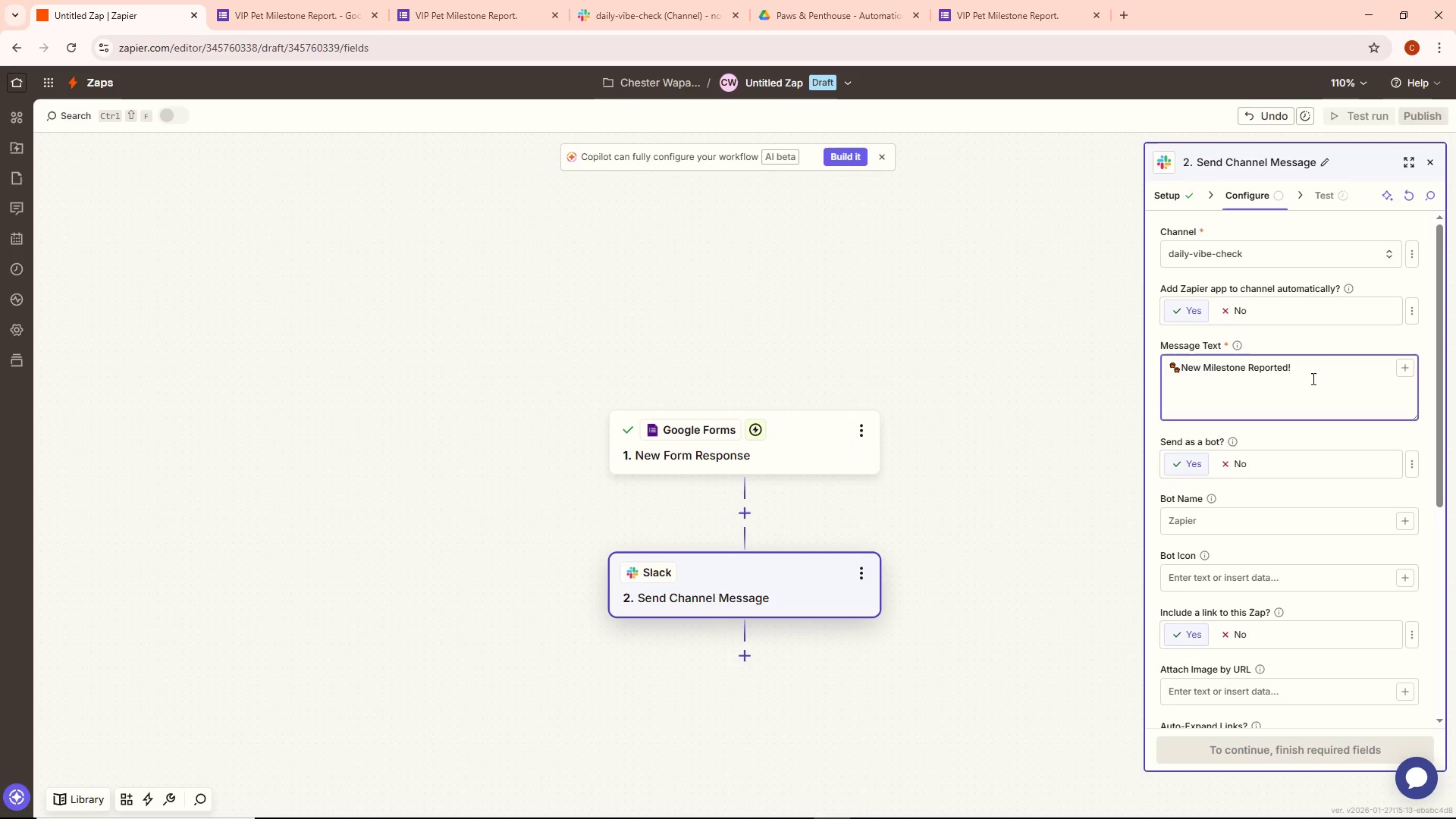 
left_click([1302, 373])
 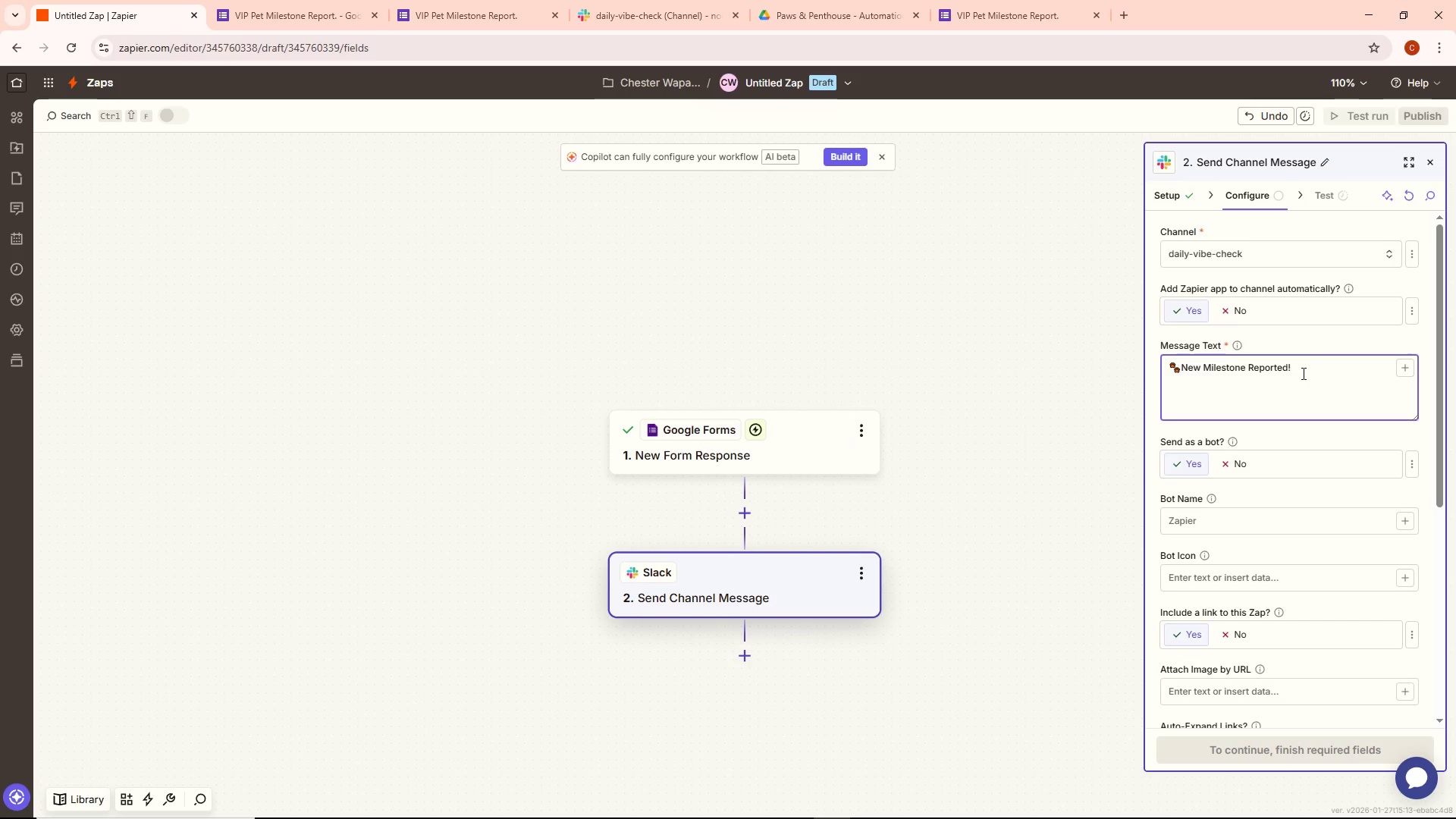 
key(Enter)
 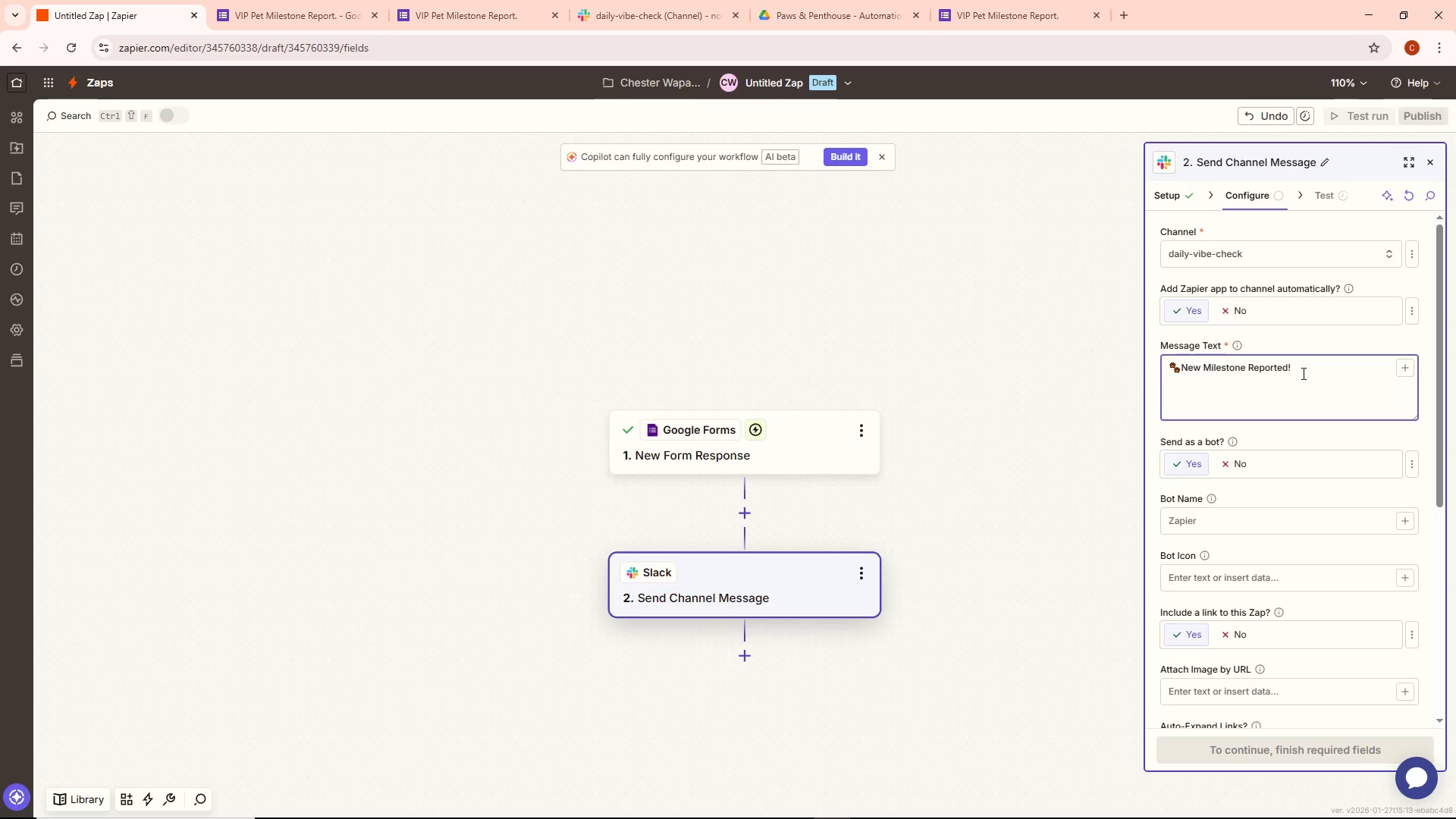 
key(Enter)
 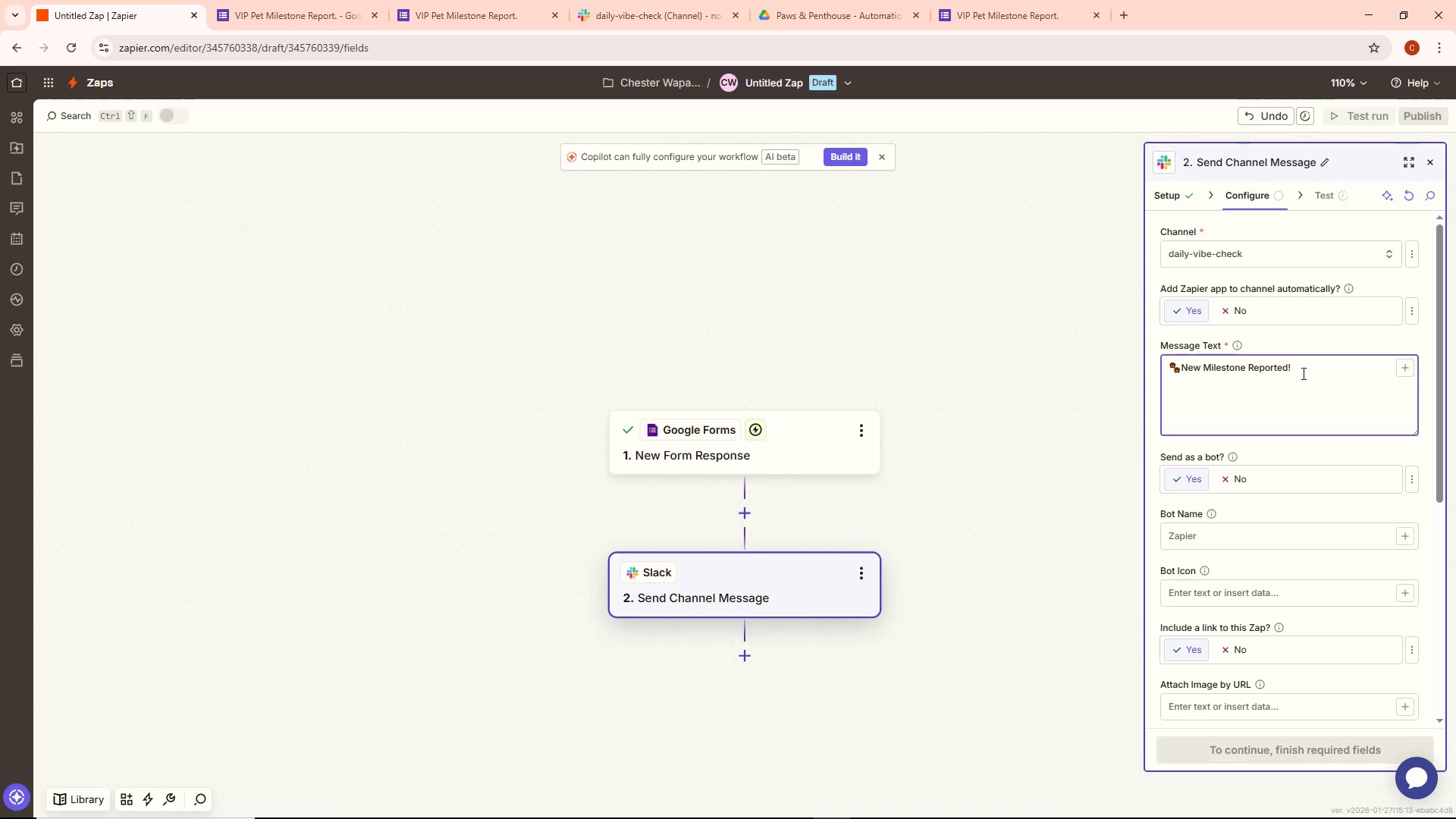 
type(Pert)
key(Backspace)
key(Backspace)
type(t)
key(Backspace)
type(t:)
 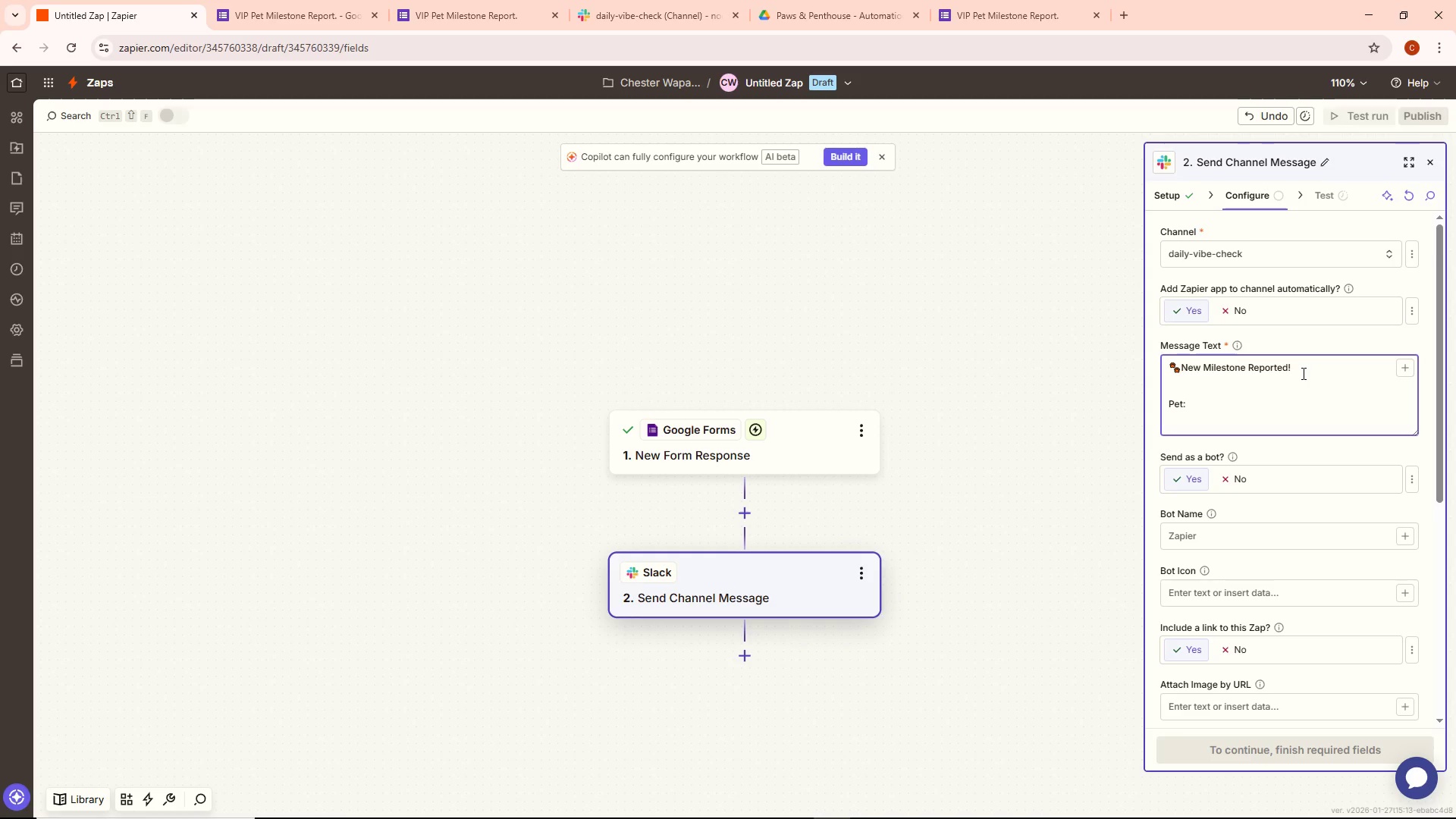 
key(Enter)
 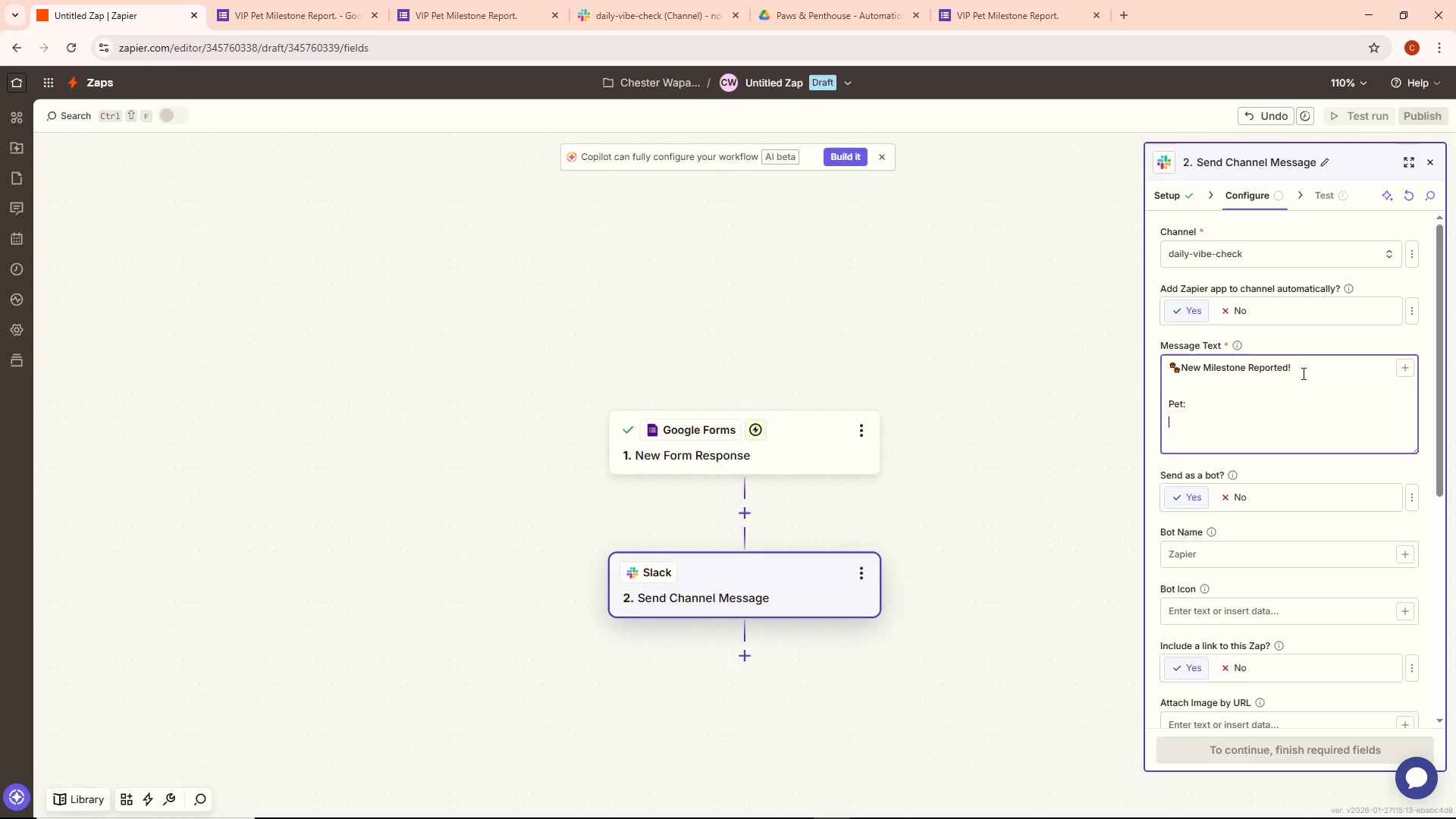 
wait(9.36)
 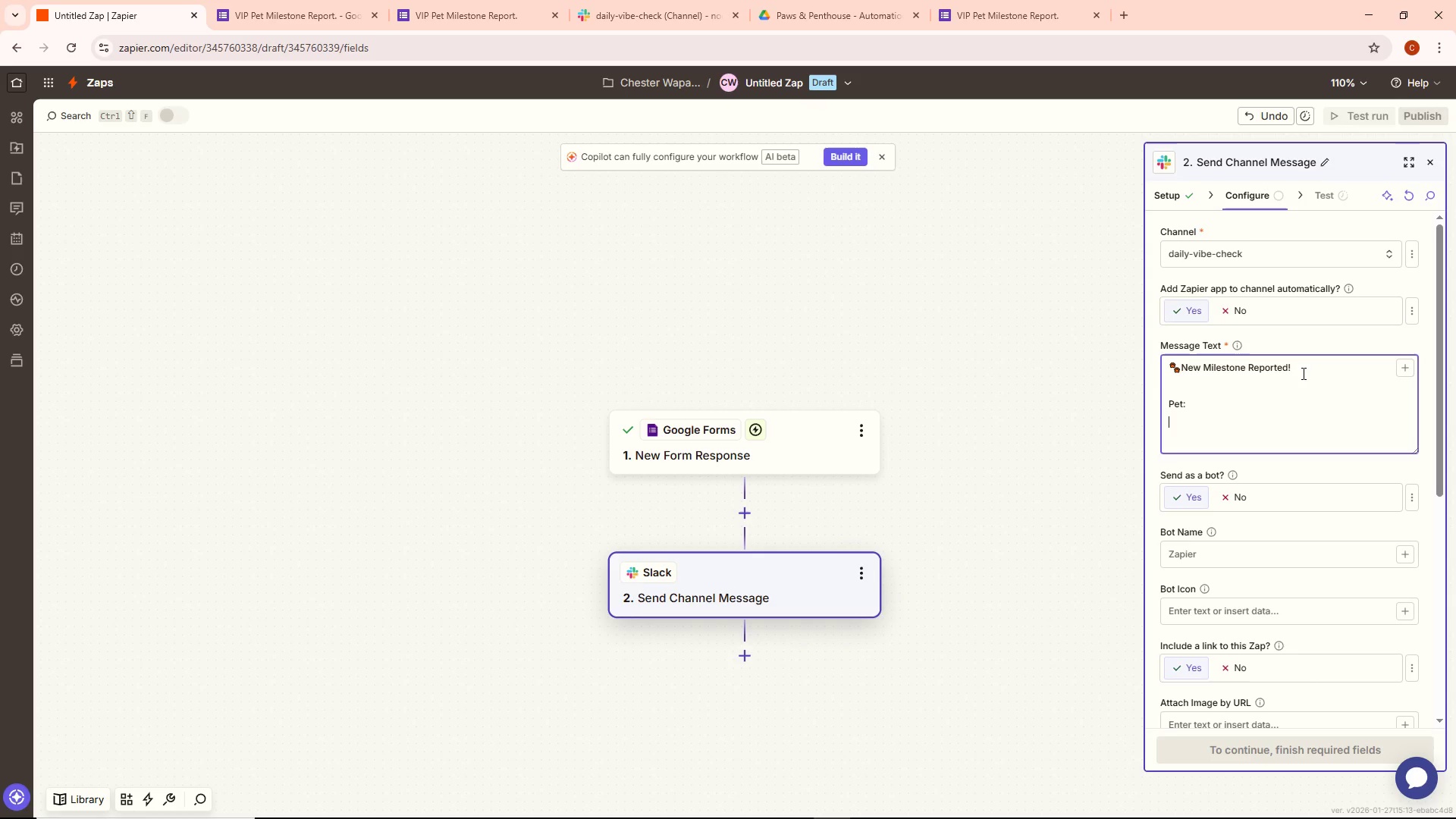 
type(Category:)
 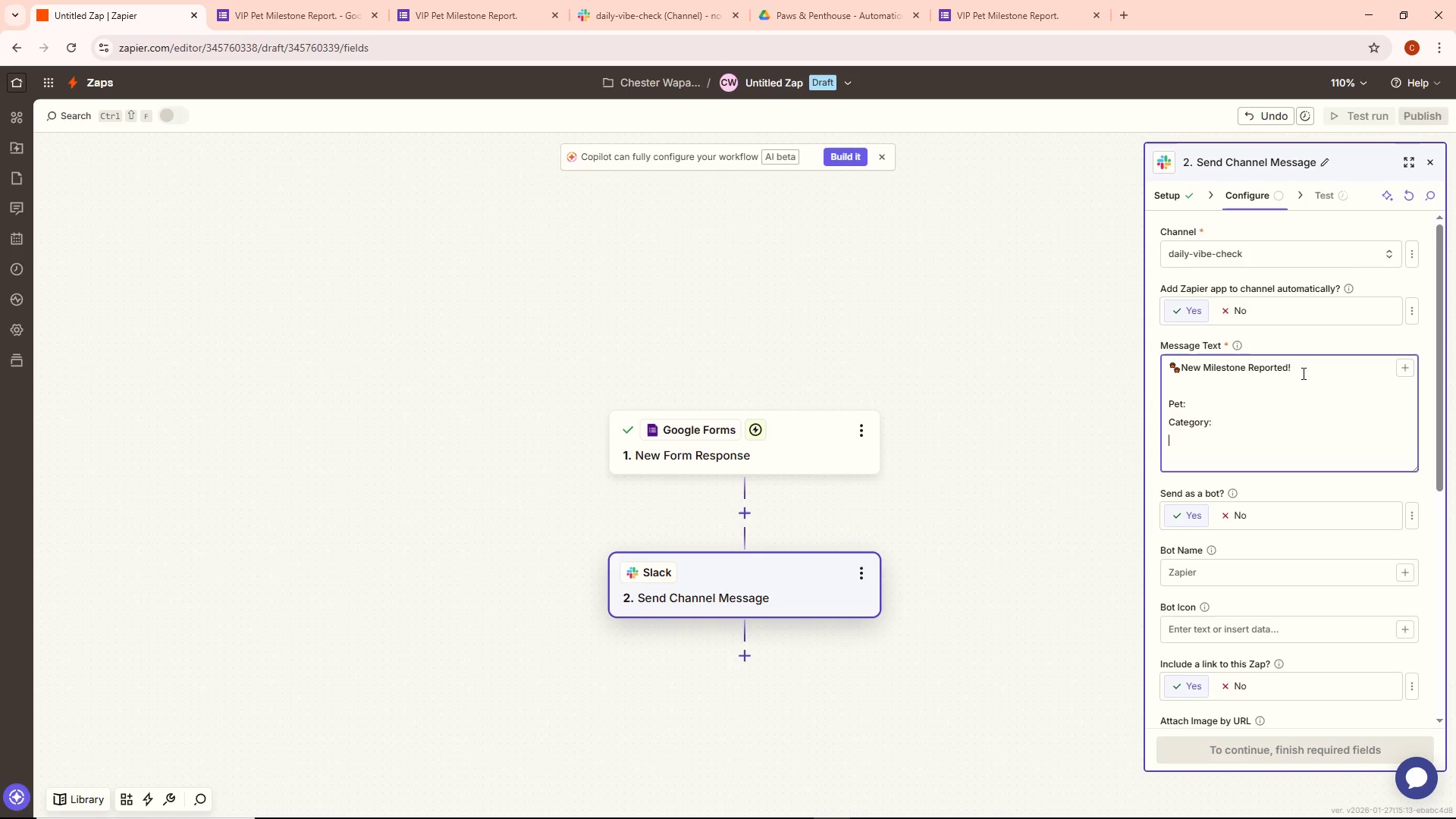 
 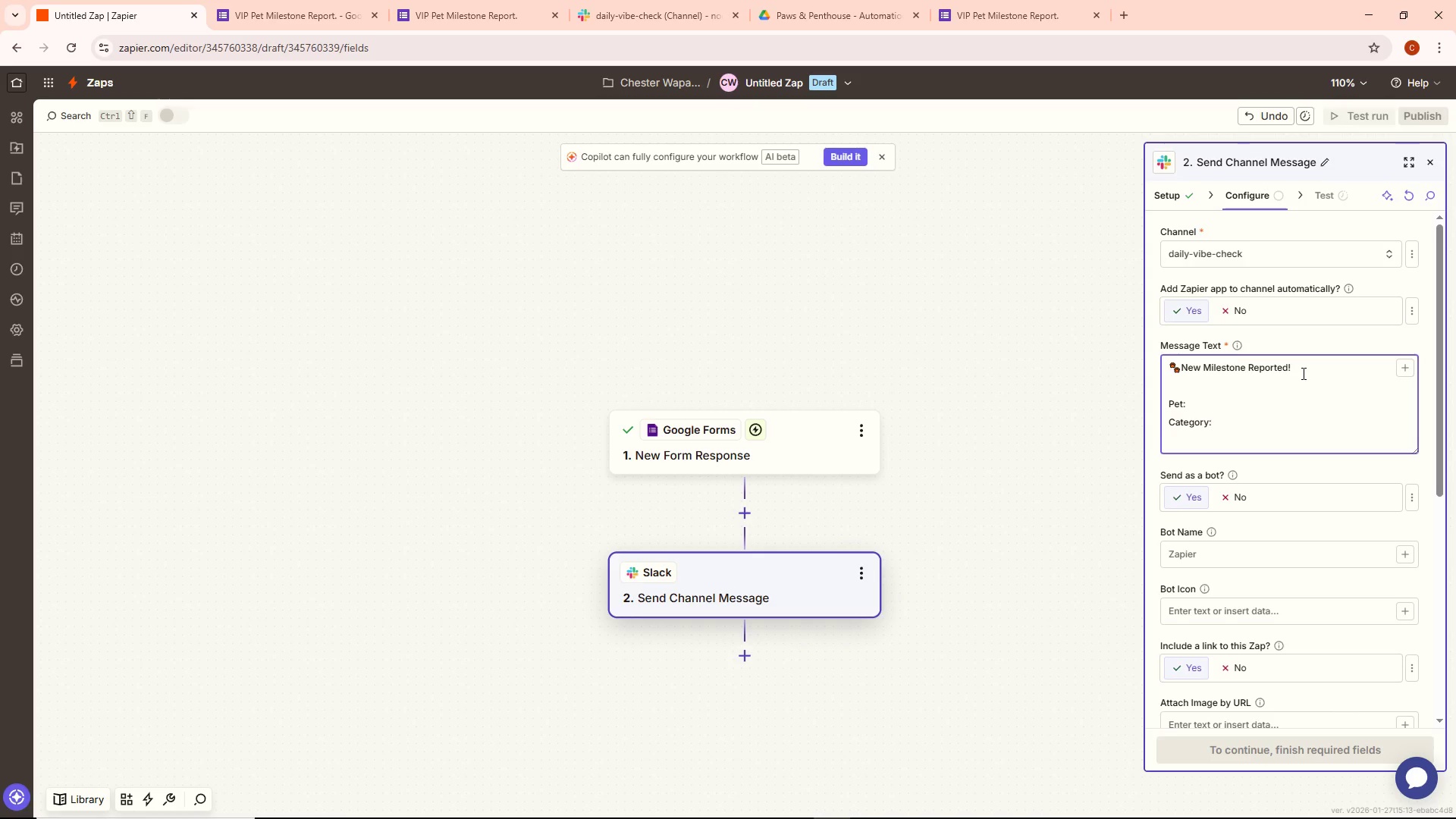 
key(Enter)
 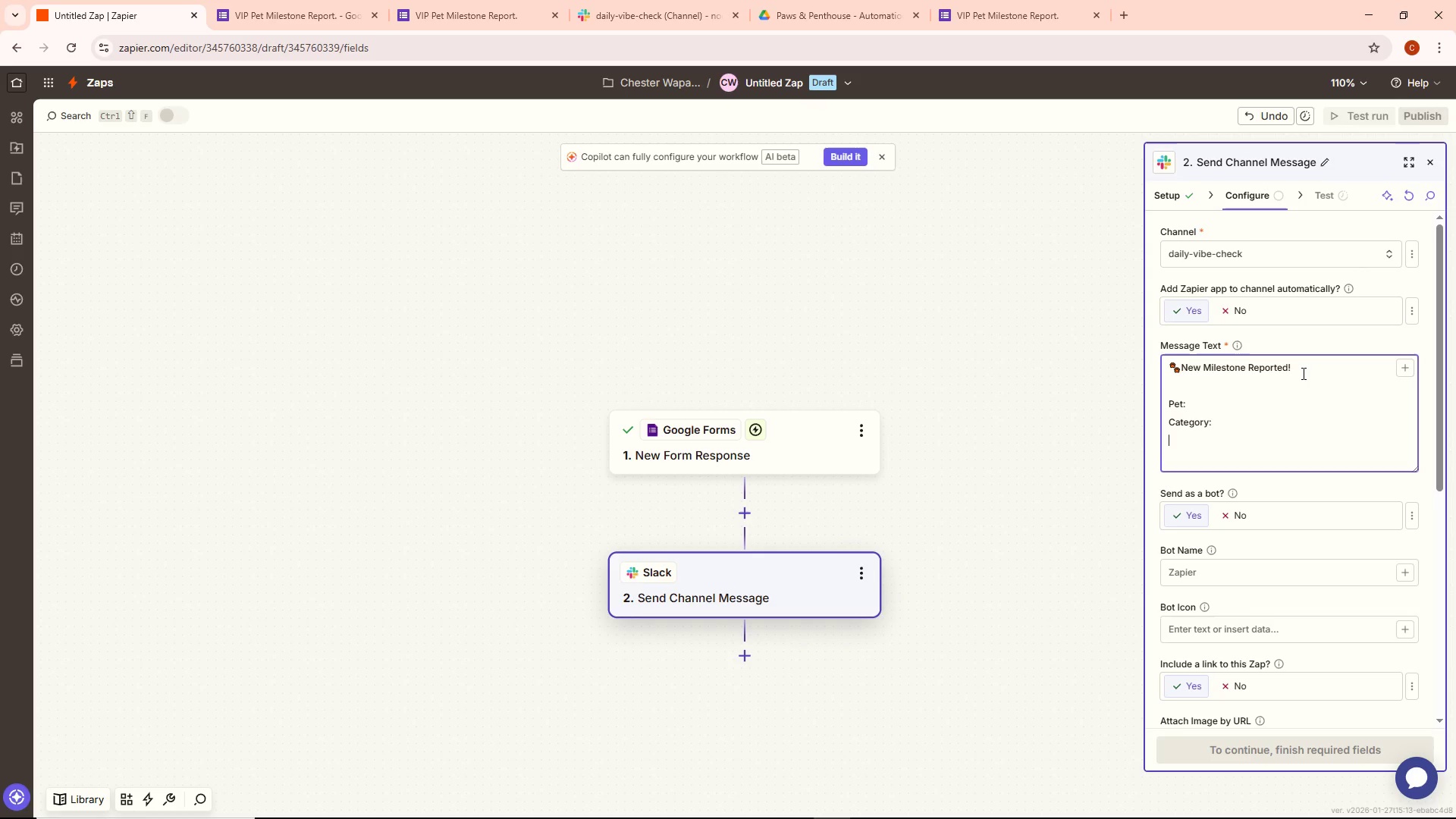 
key(Enter)
 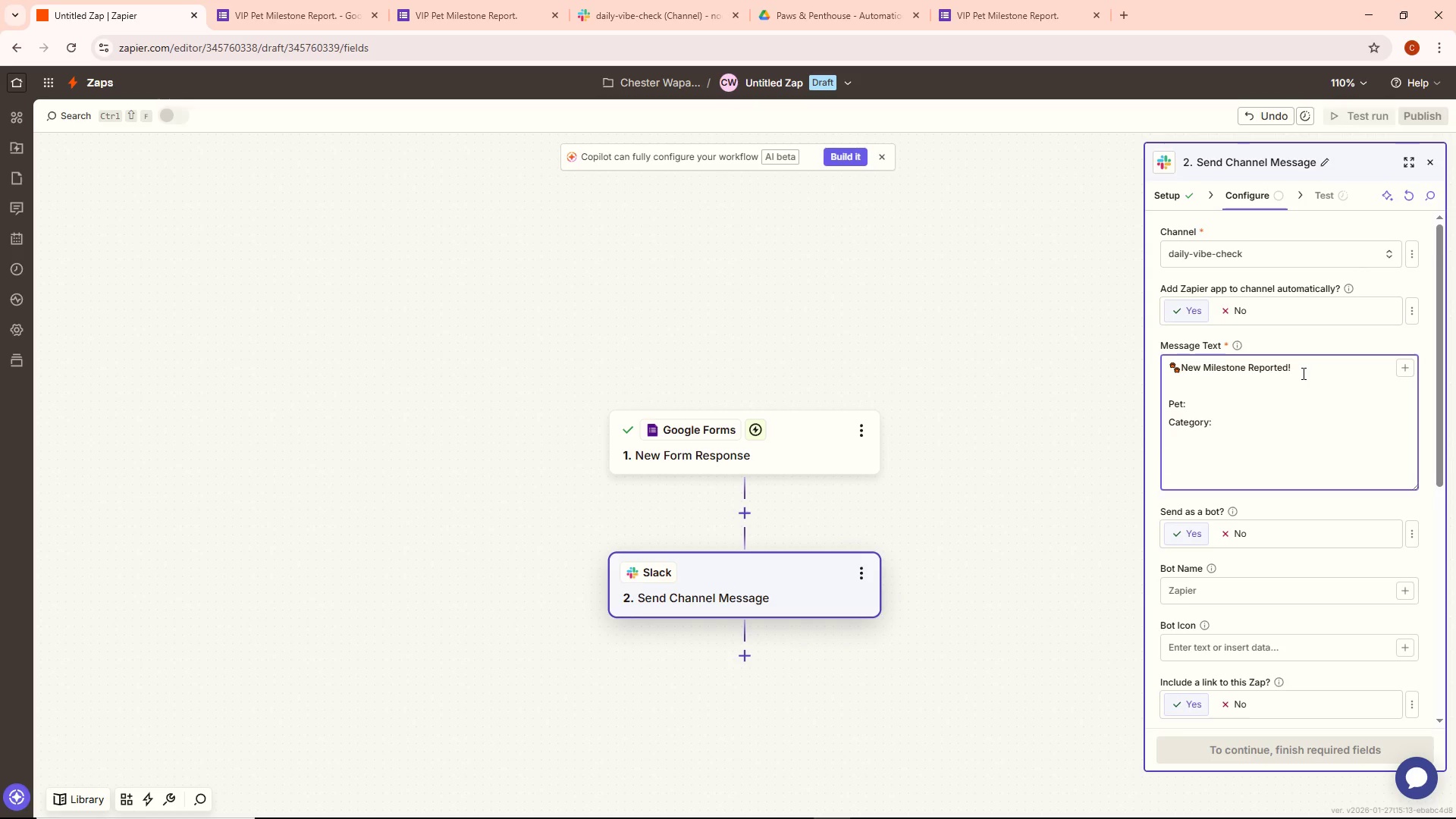 
key(Backspace)
type(StaffNote)
 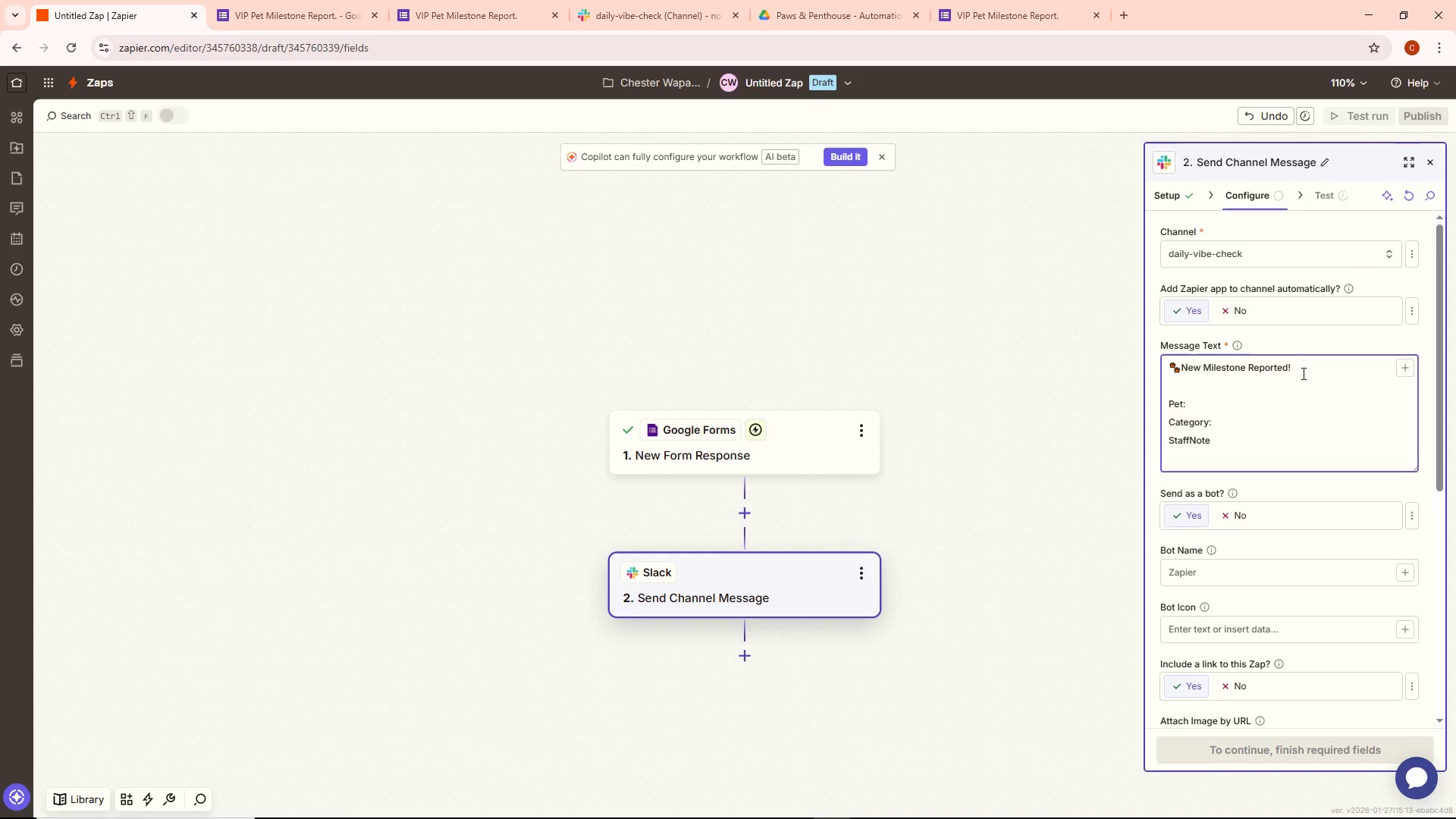 
key(ArrowLeft)
 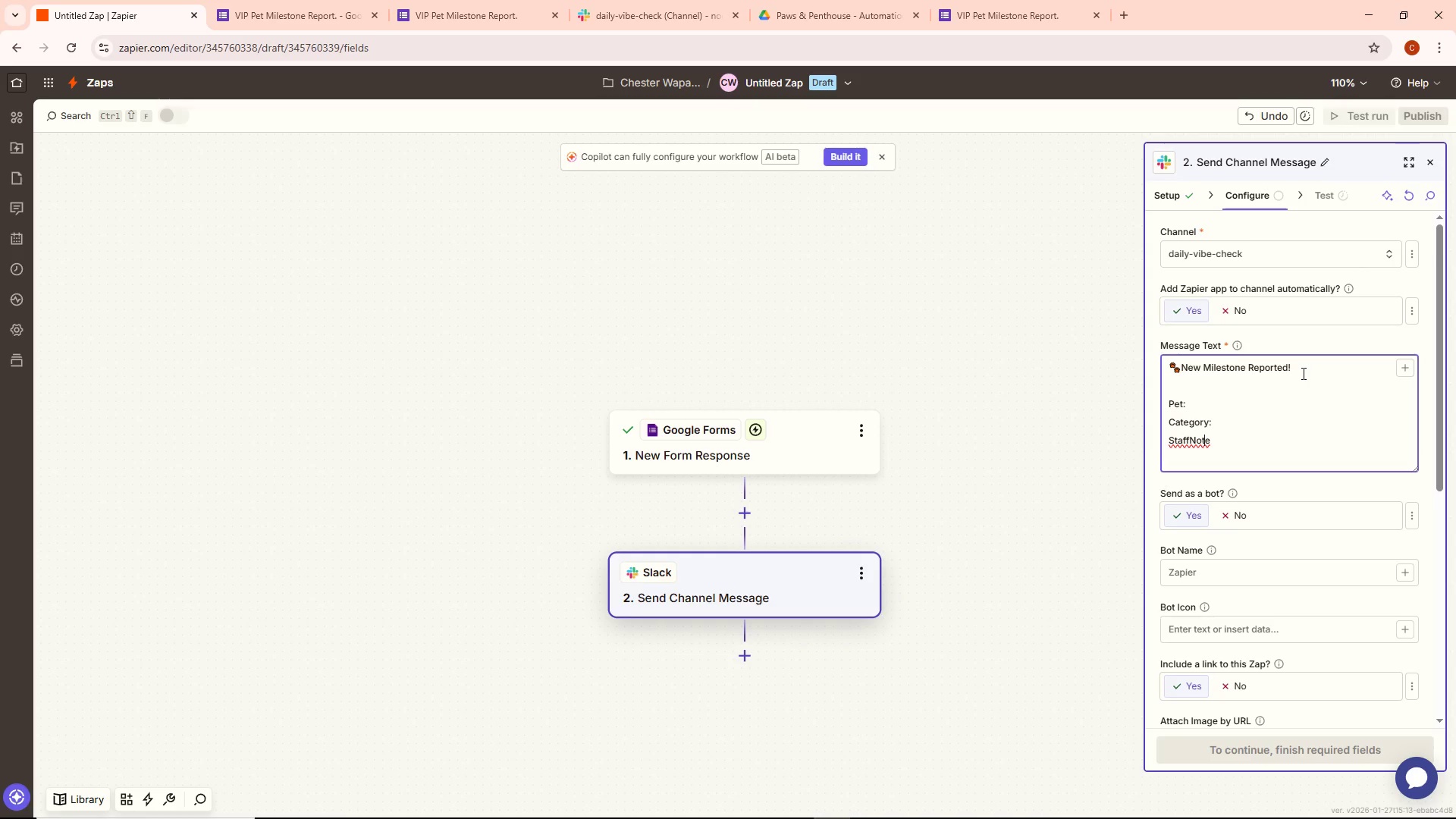 
key(ArrowLeft)
 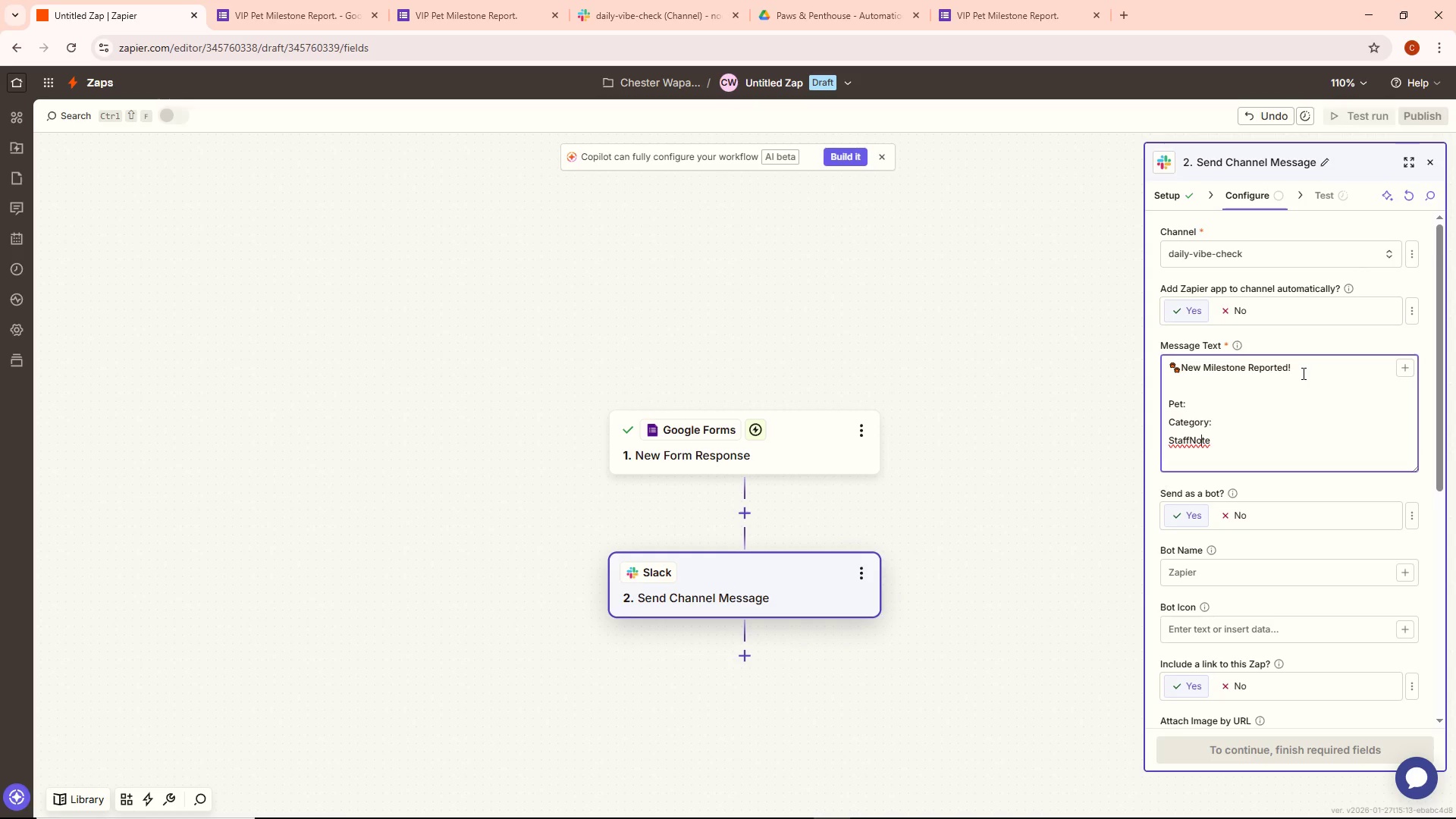 
key(ArrowLeft)
 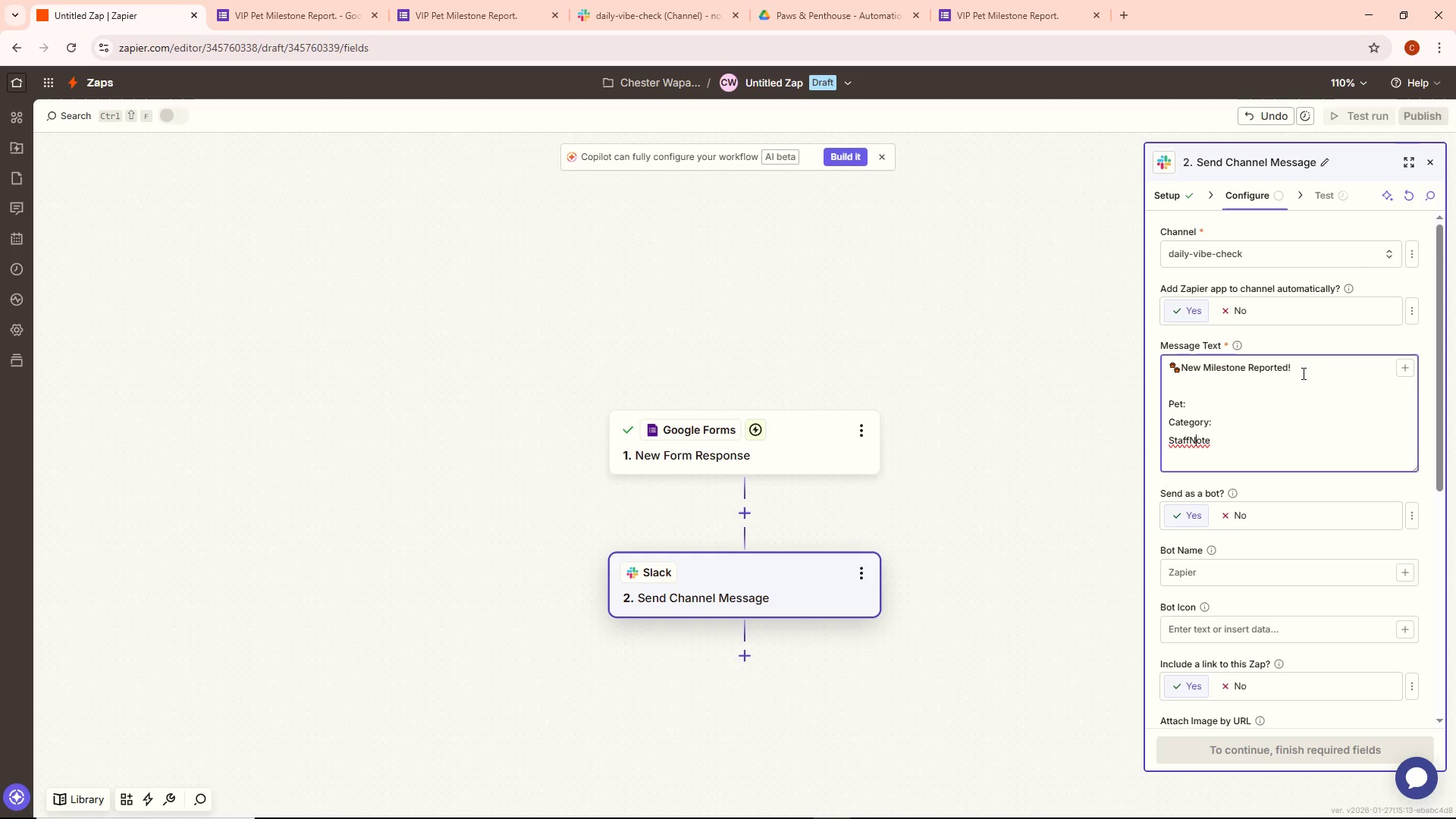 
key(ArrowLeft)
 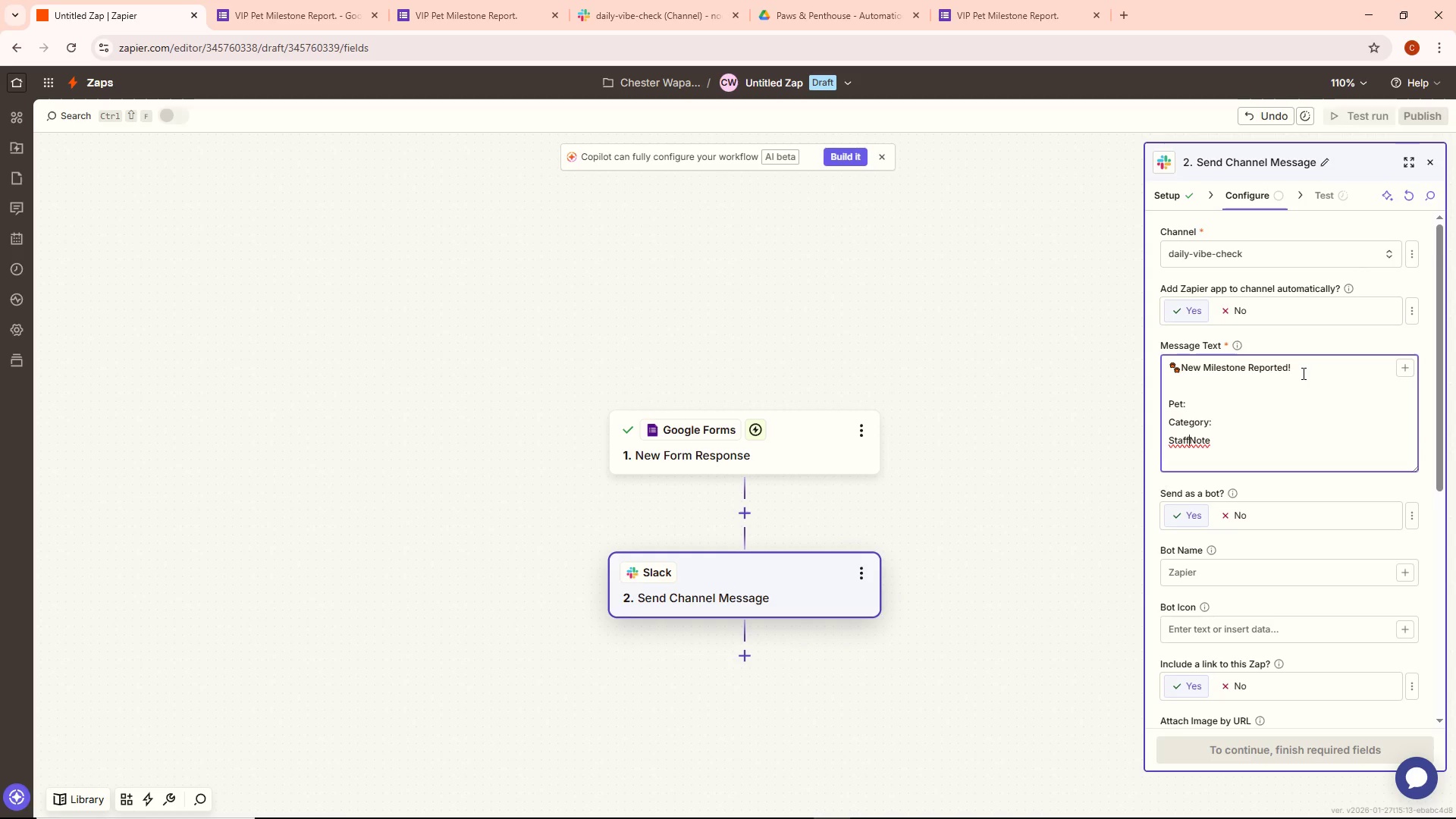 
key(Space)
 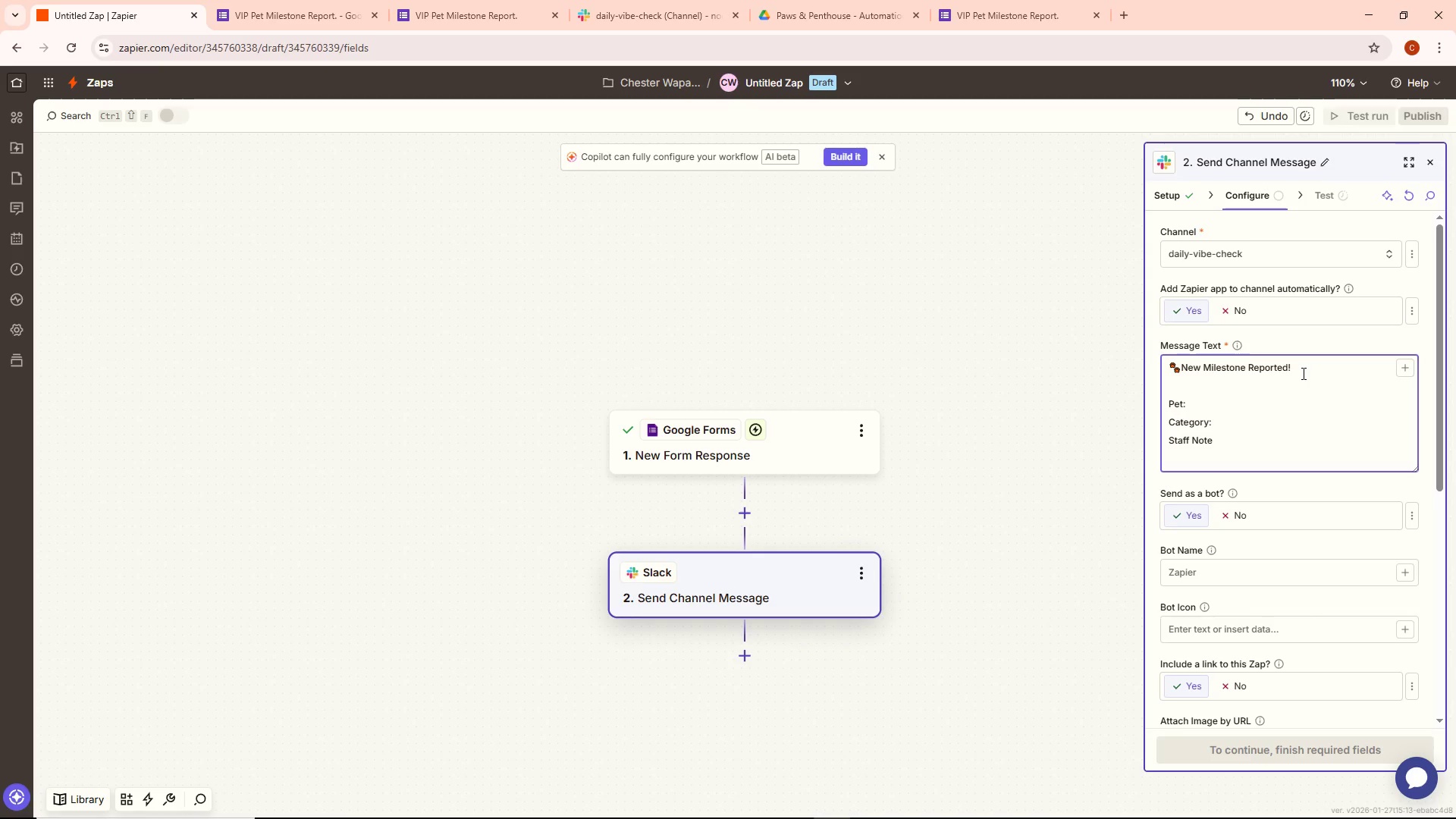 
key(ArrowRight)
 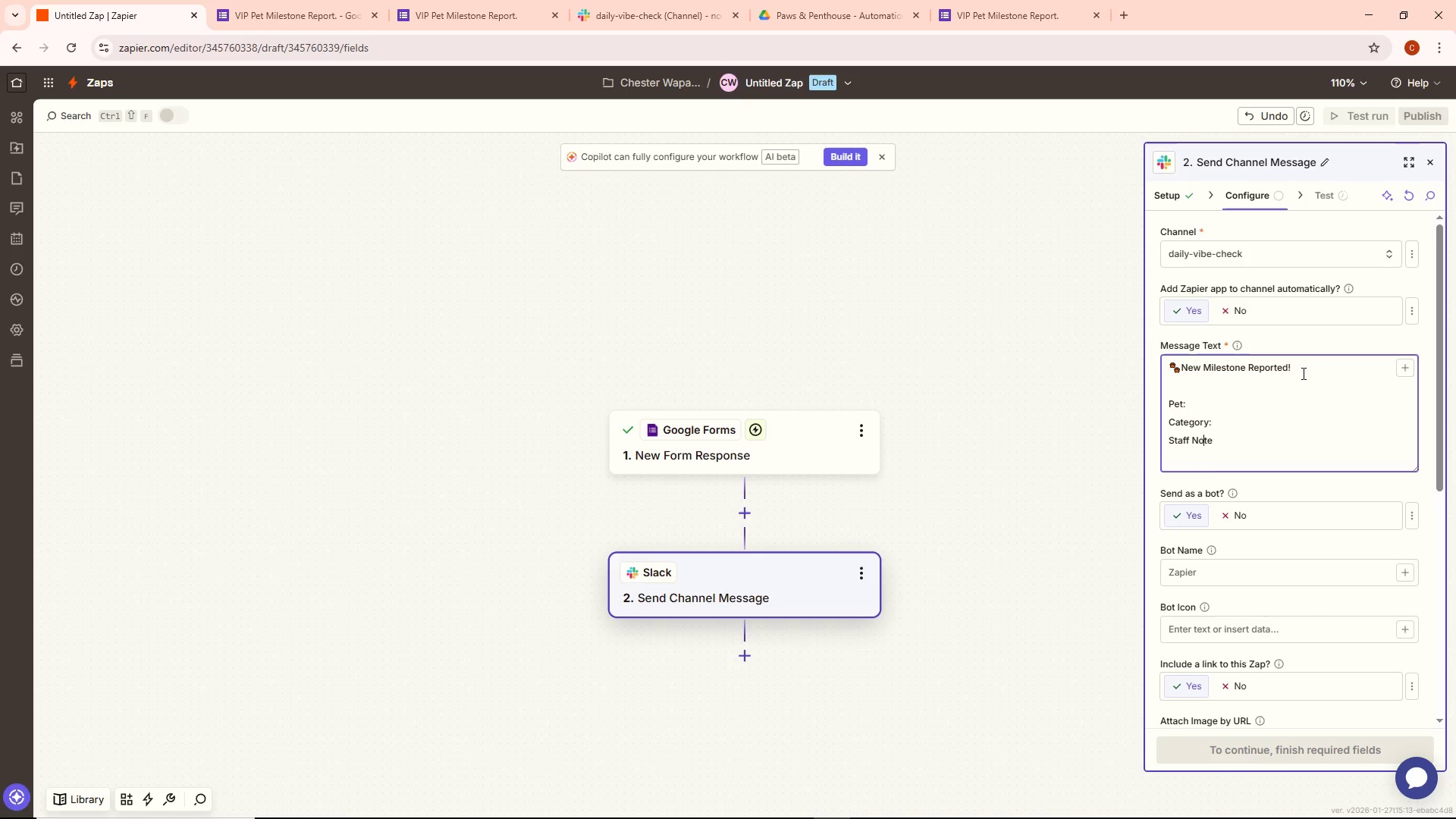 
key(ArrowRight)
 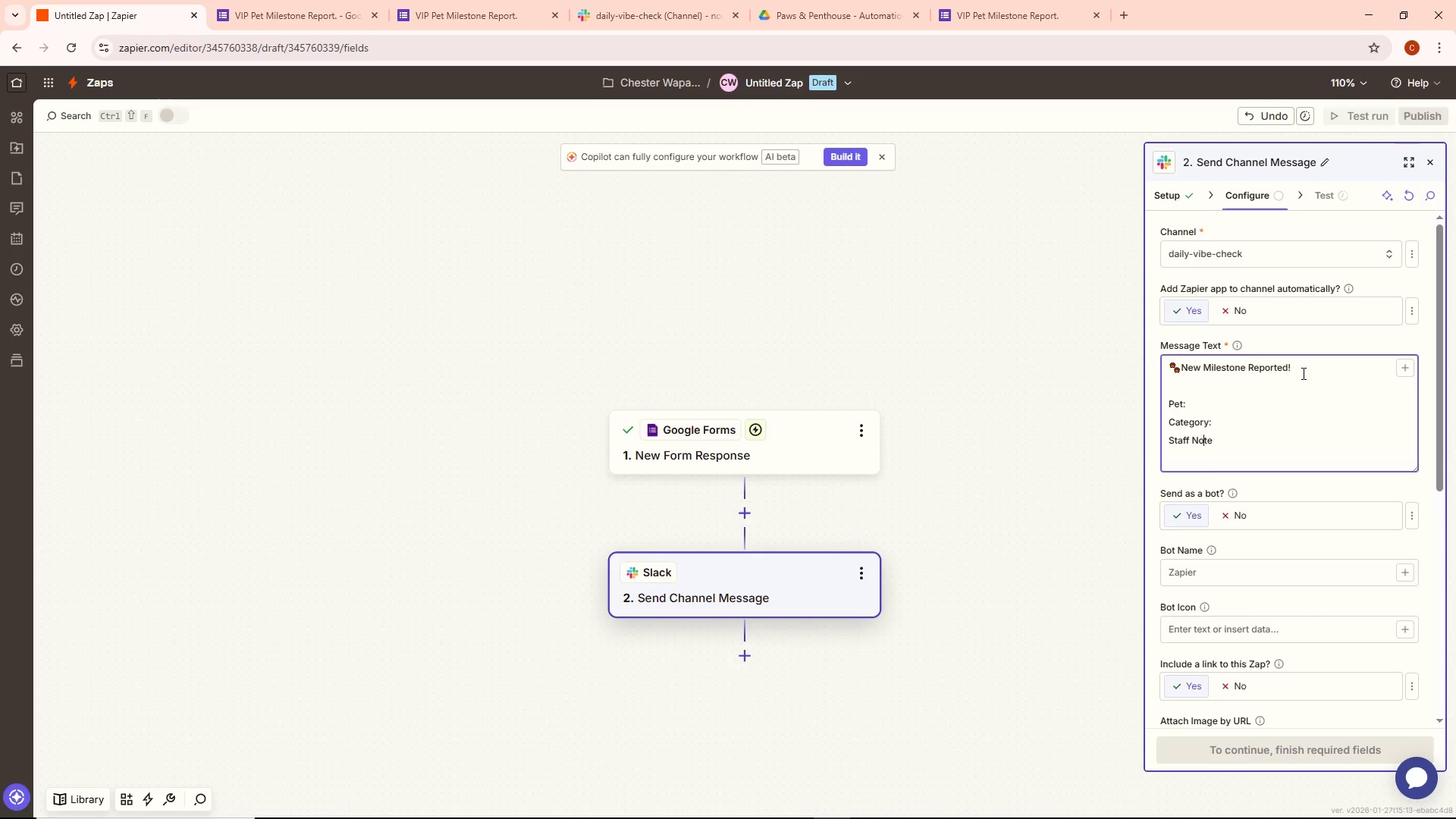 
key(ArrowRight)
 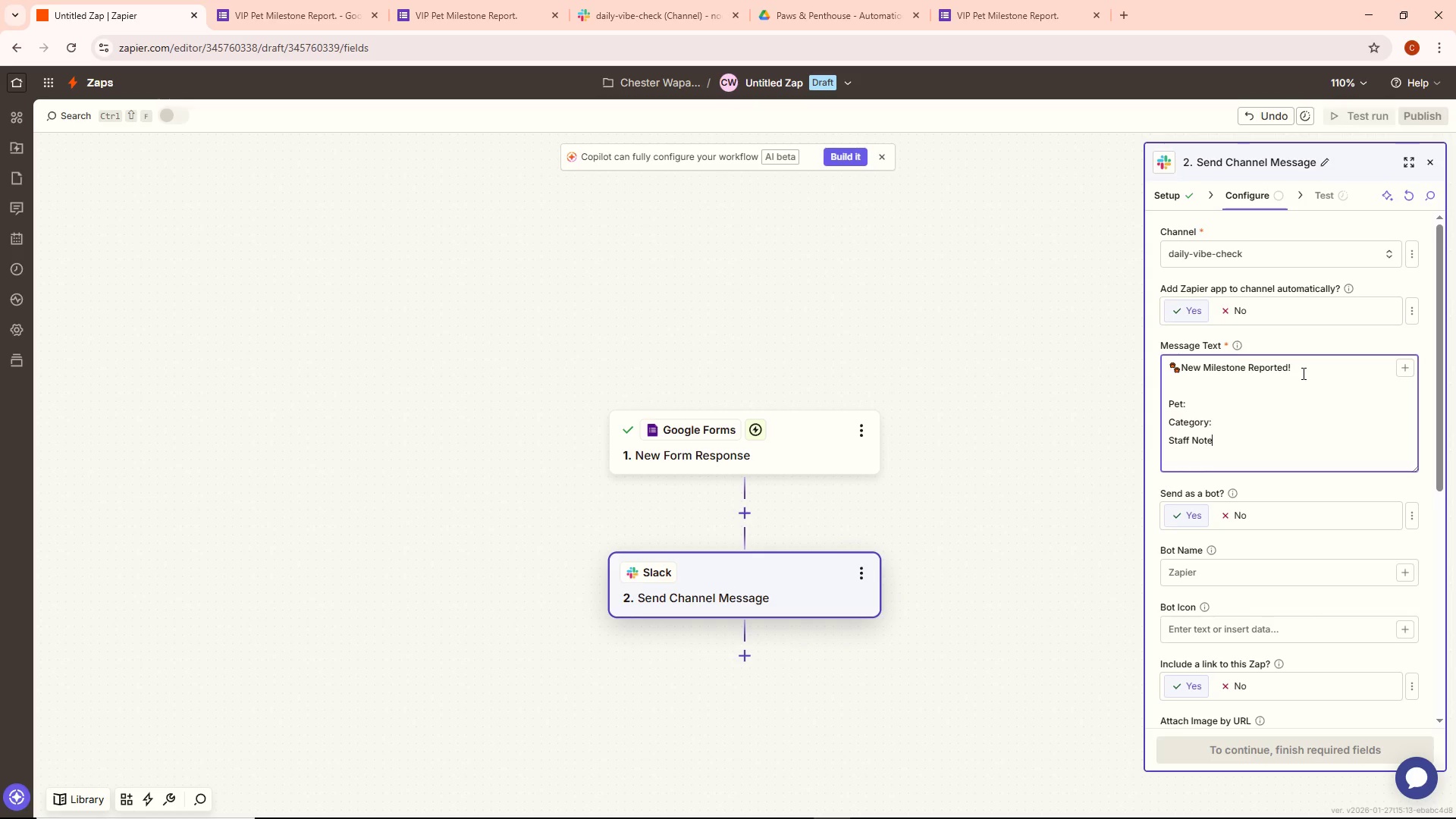 
key(ArrowRight)
 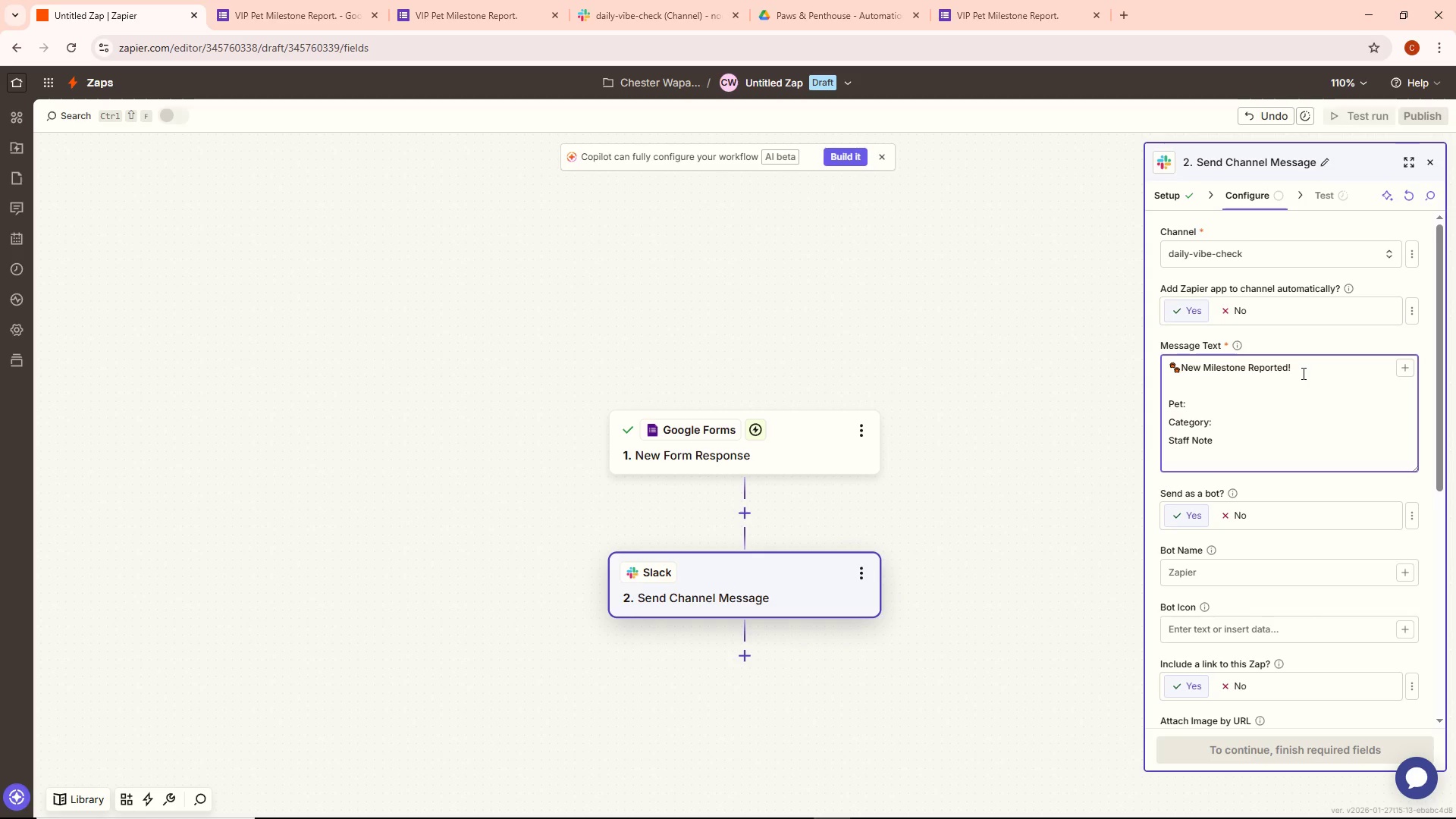 
key(Shift+Semicolon)
 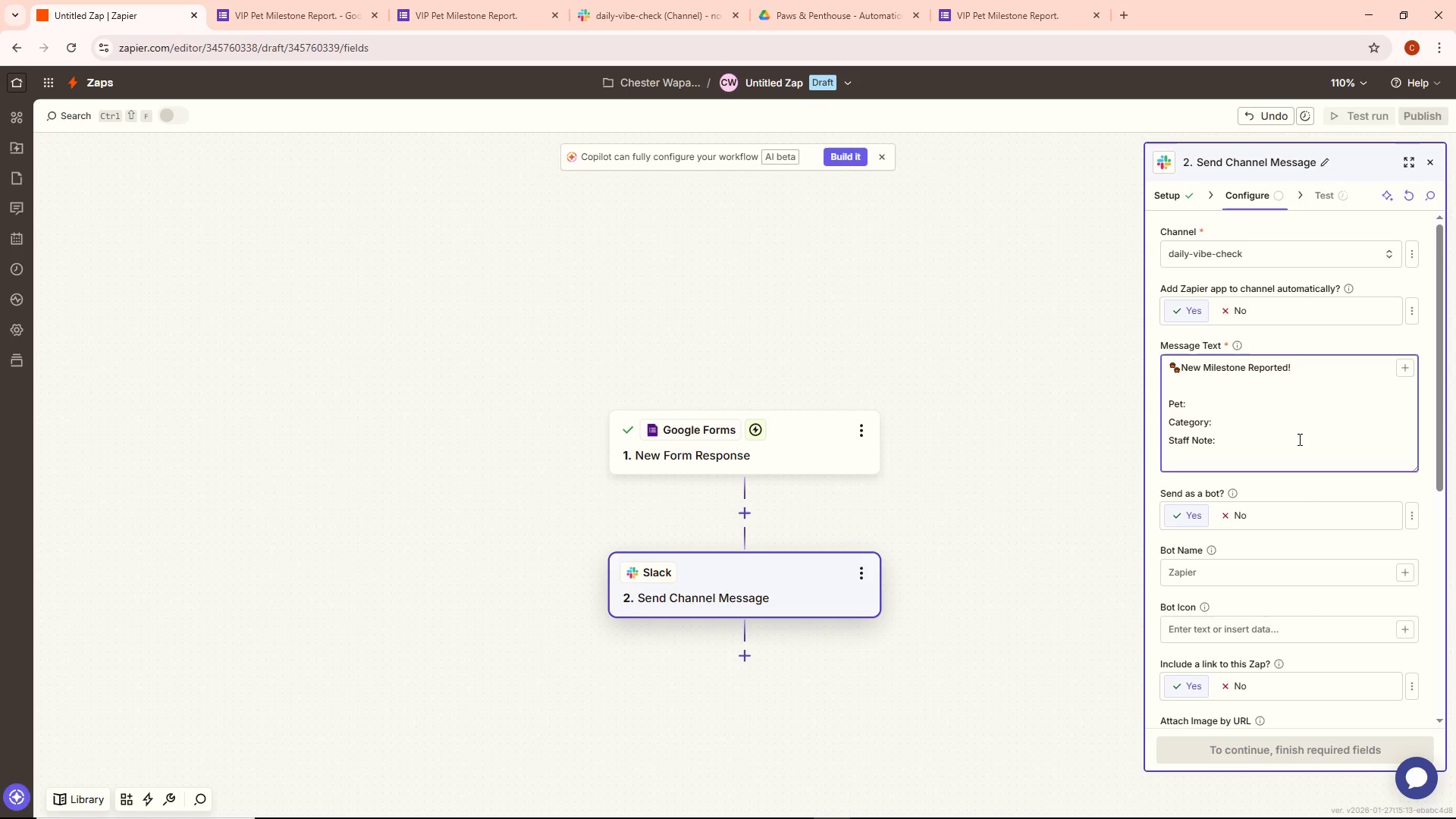 
wait(20.5)
 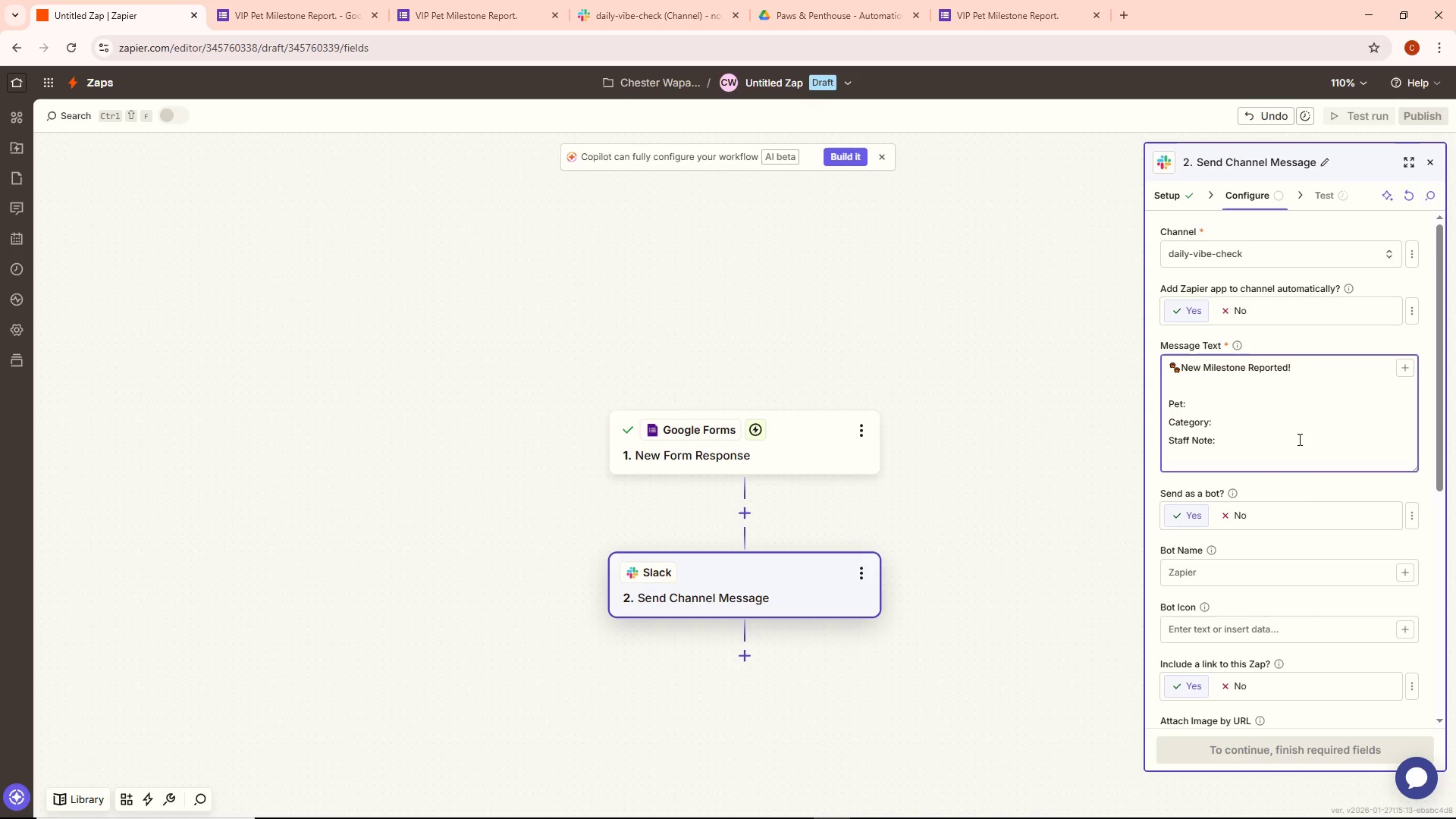 
left_click([1225, 409])
 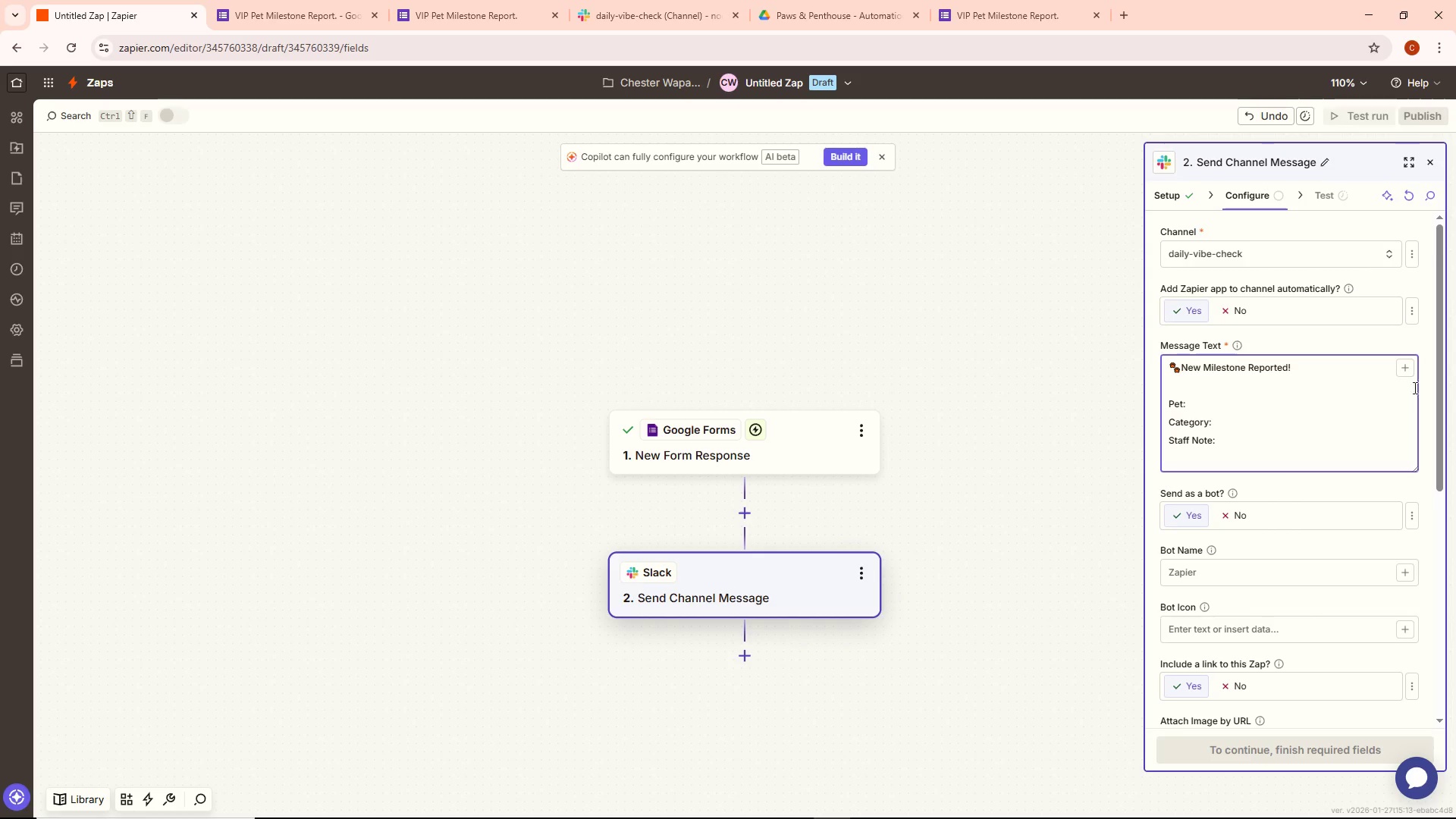 
left_click([1406, 366])
 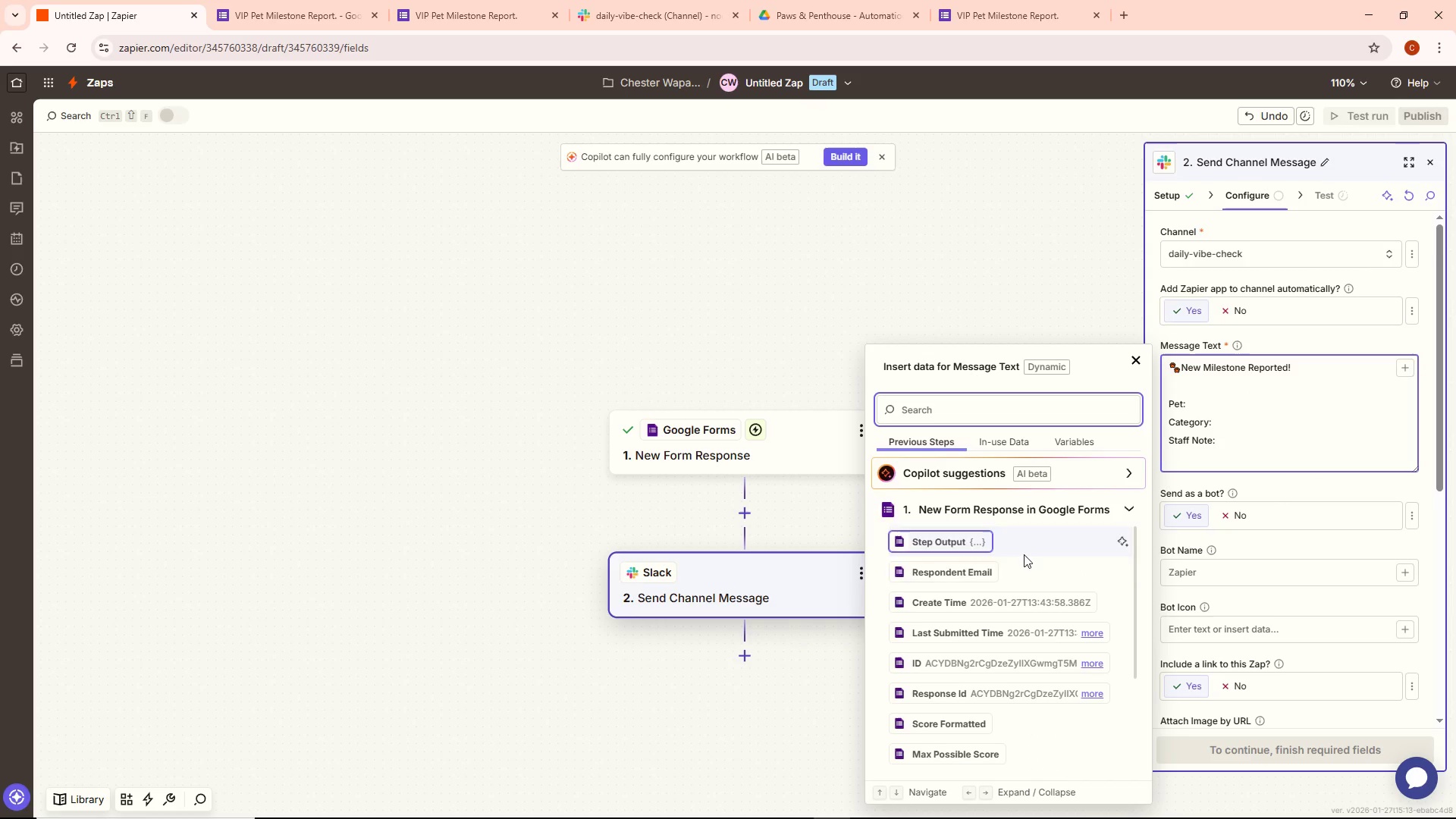 
scroll: coordinate [1066, 708], scroll_direction: down, amount: 2.0
 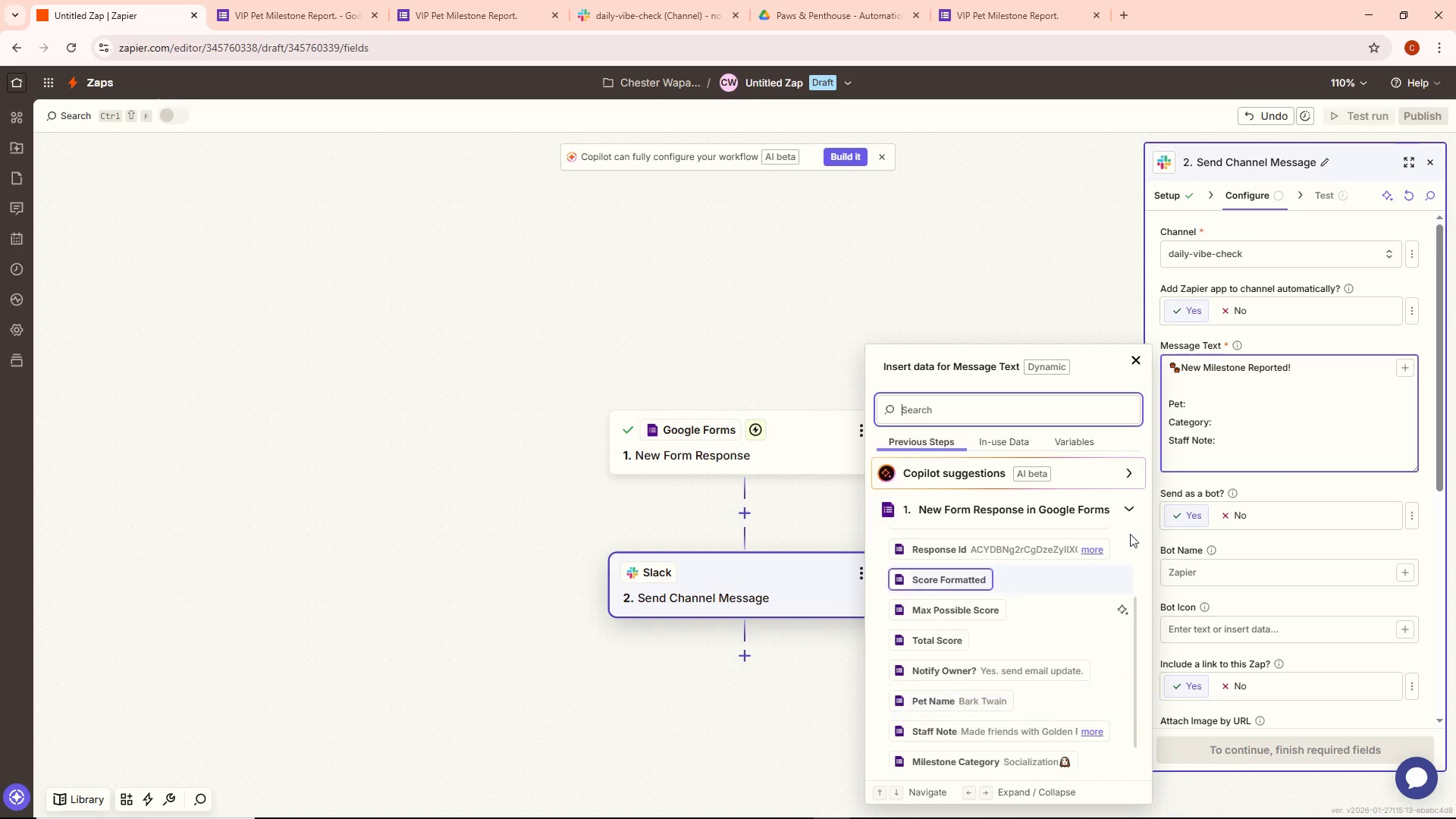 
left_click([1194, 404])
 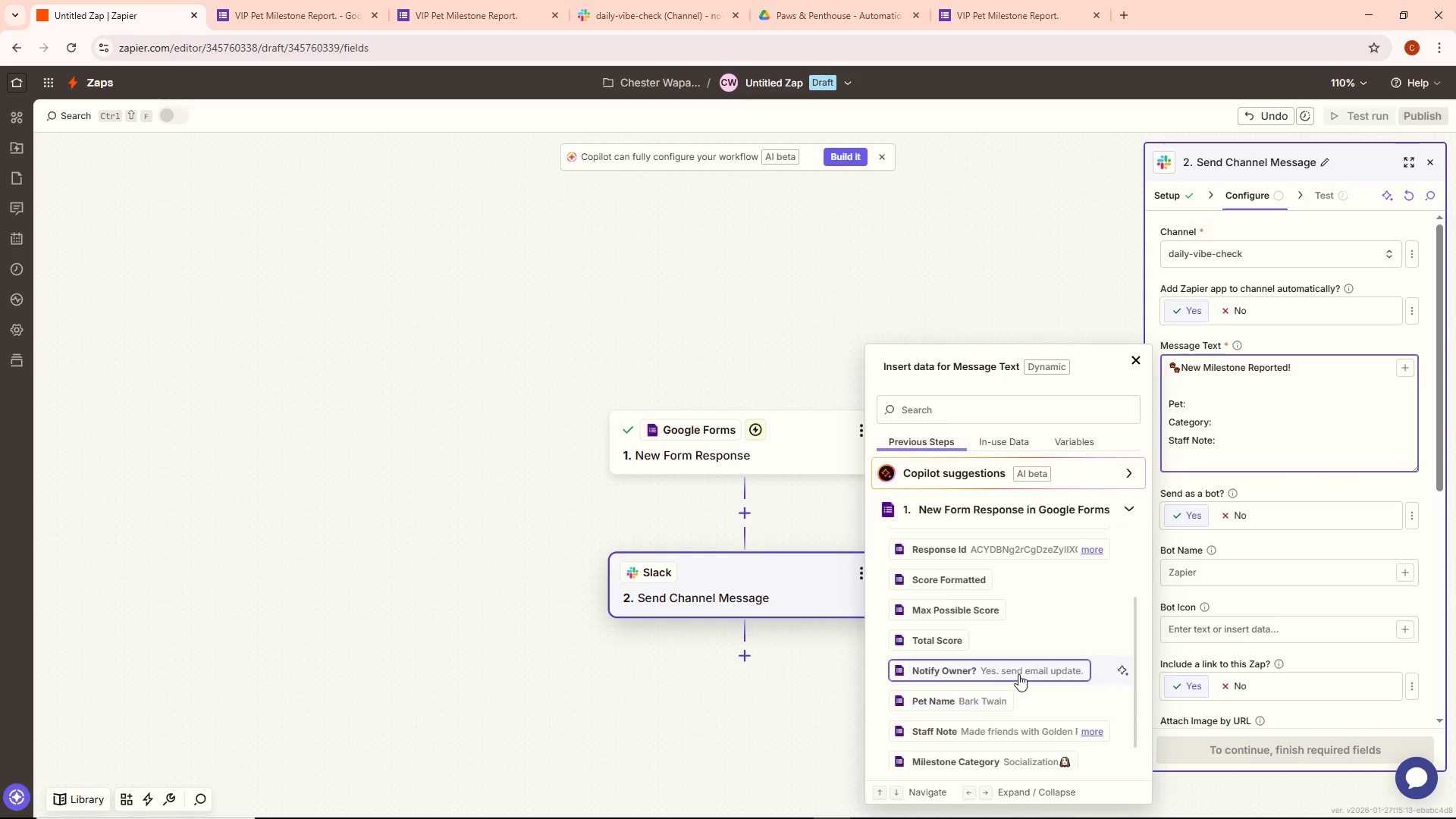 
scroll: coordinate [1008, 593], scroll_direction: down, amount: 1.0
 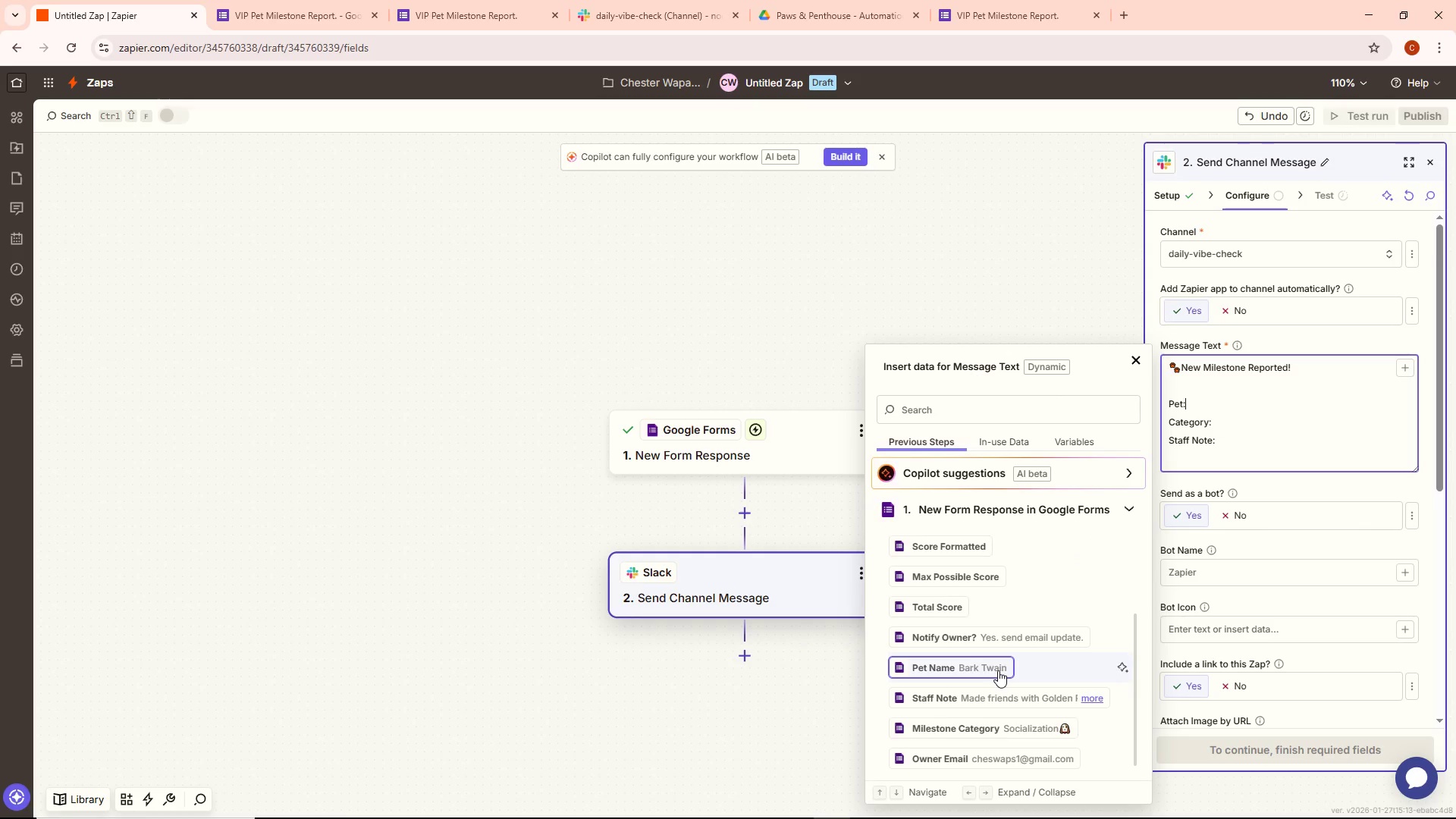 
left_click([998, 670])
 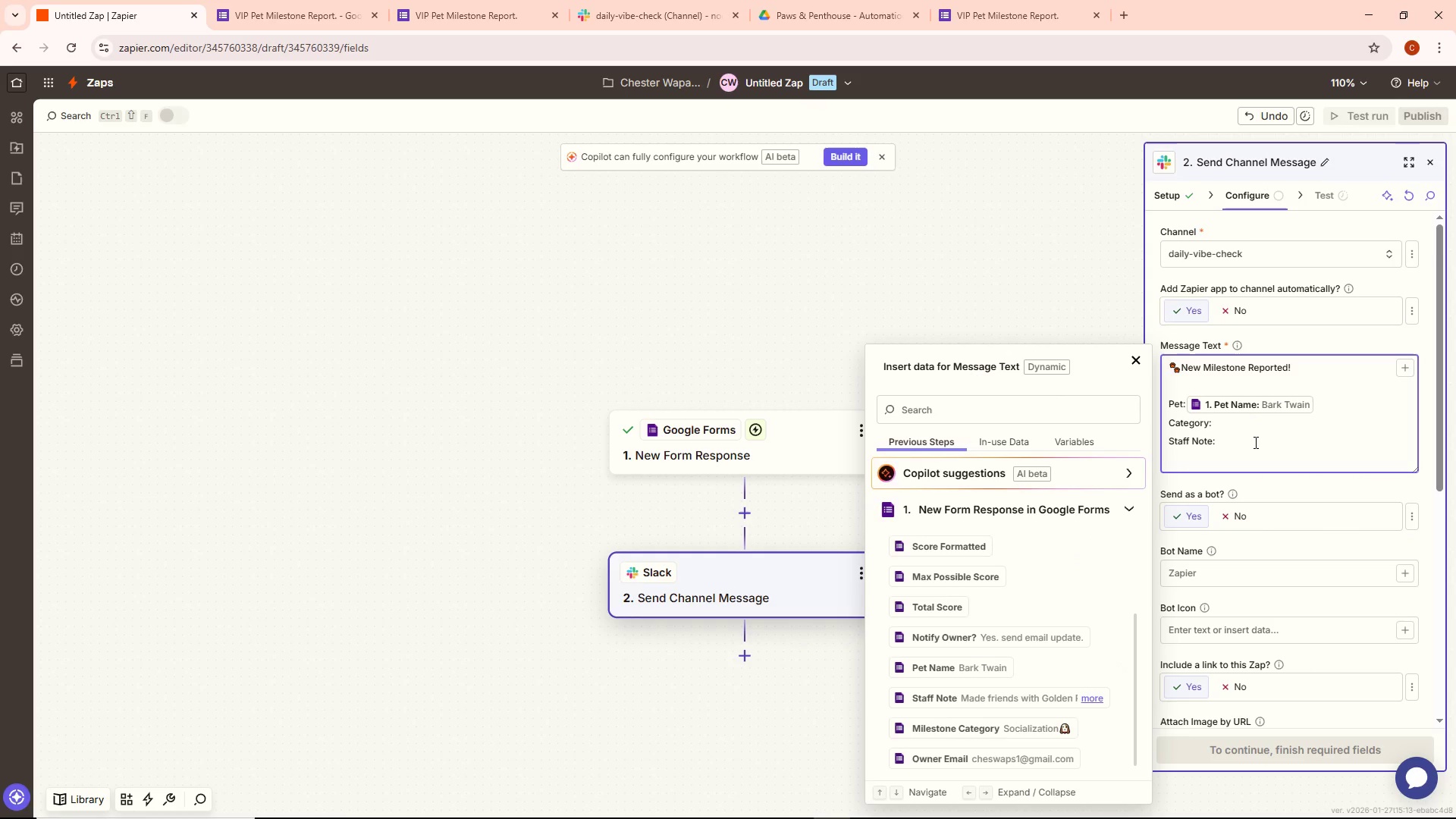 
left_click([1252, 429])
 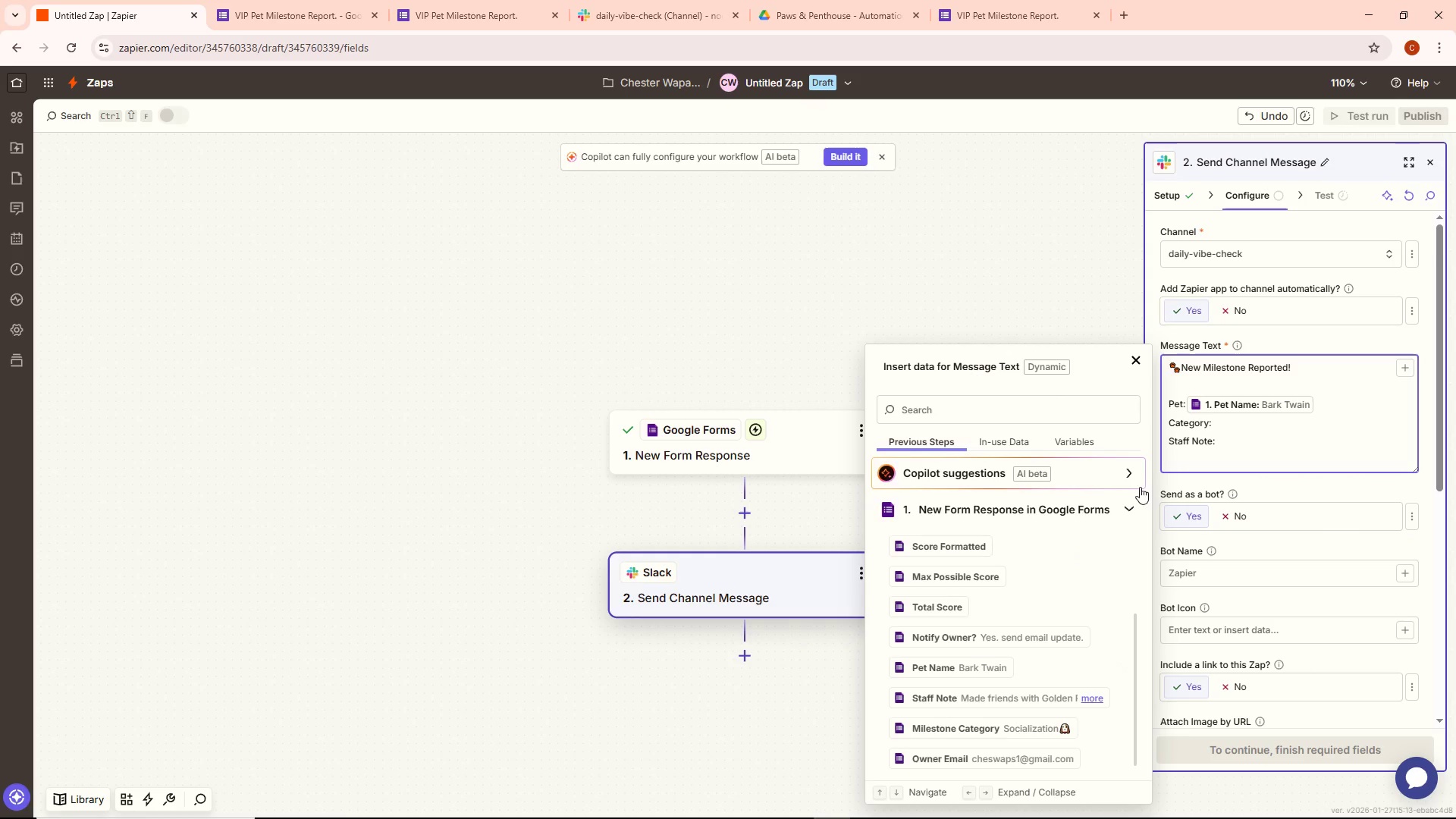 
scroll: coordinate [967, 568], scroll_direction: up, amount: 4.0
 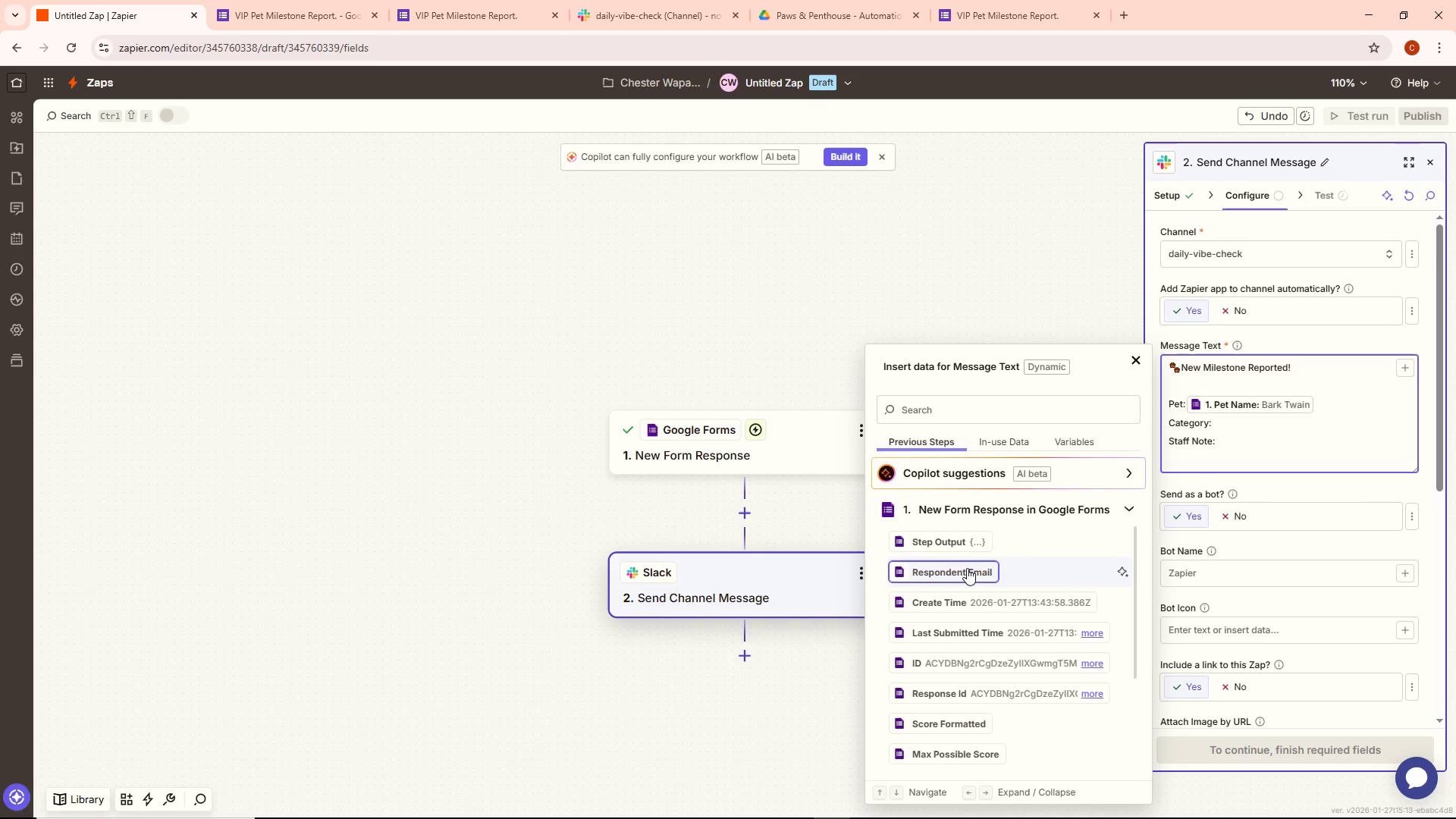 
wait(14.17)
 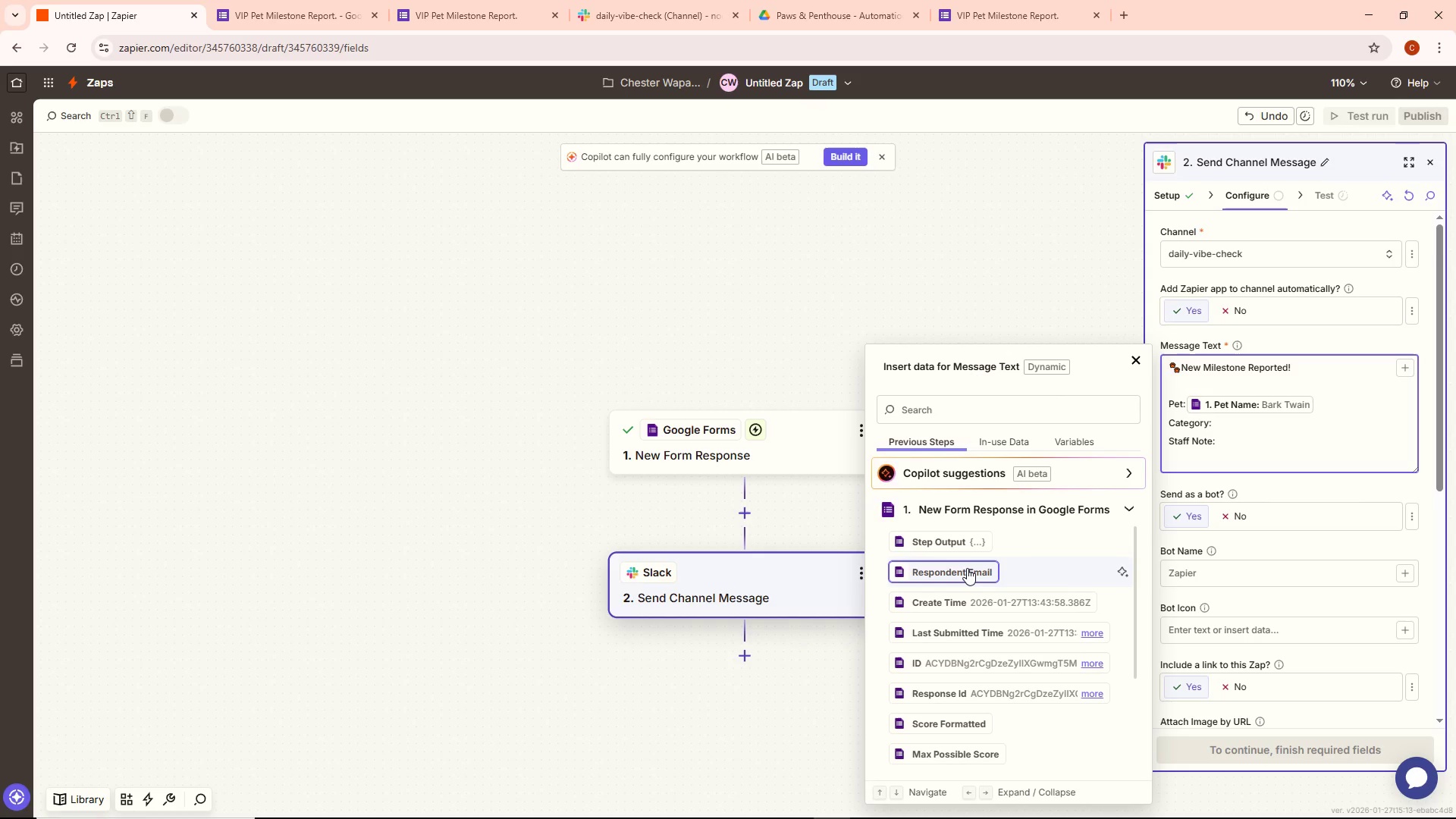 
mouse_move([1115, 583])
 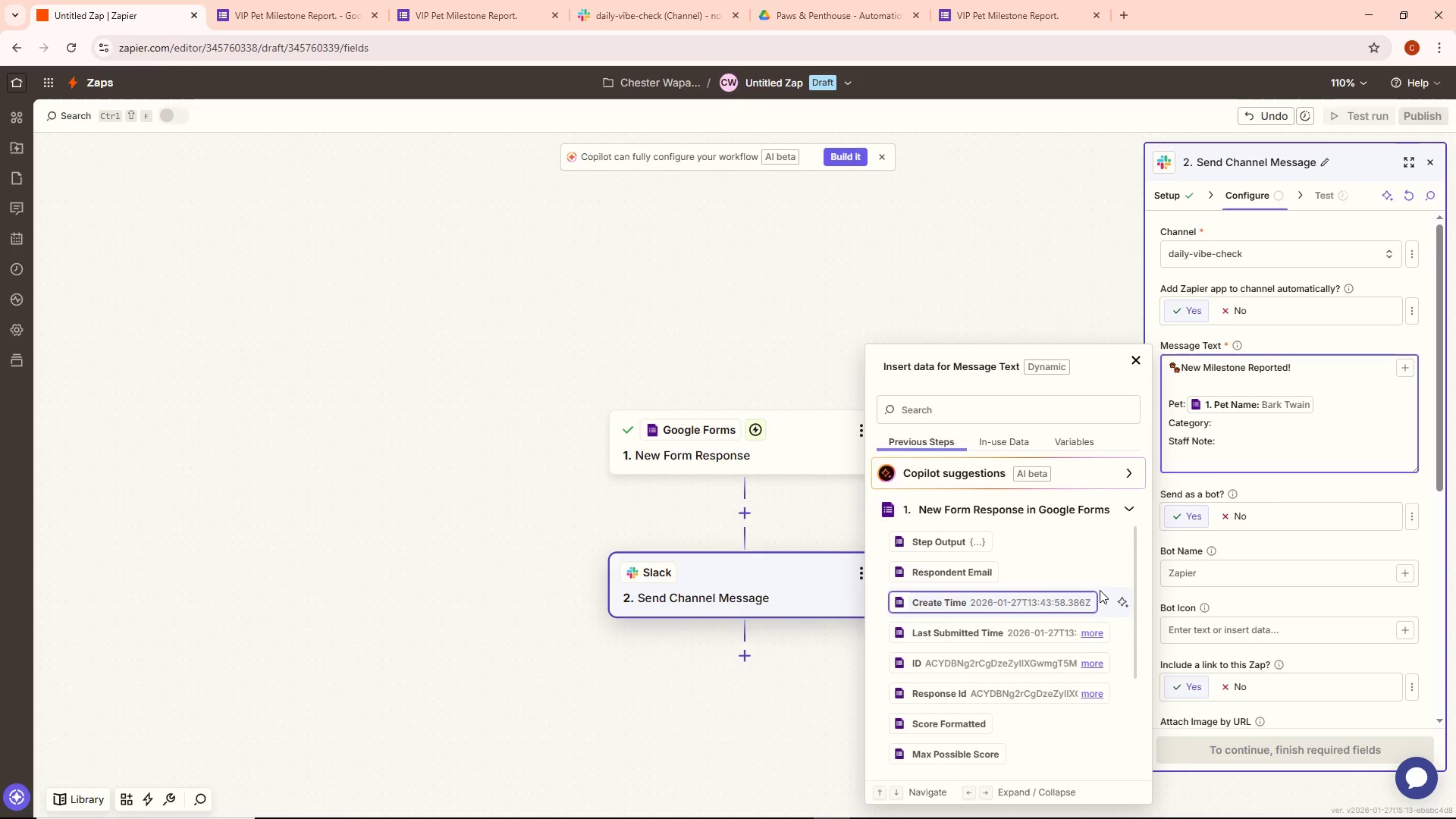 
scroll: coordinate [1047, 645], scroll_direction: down, amount: 4.0
 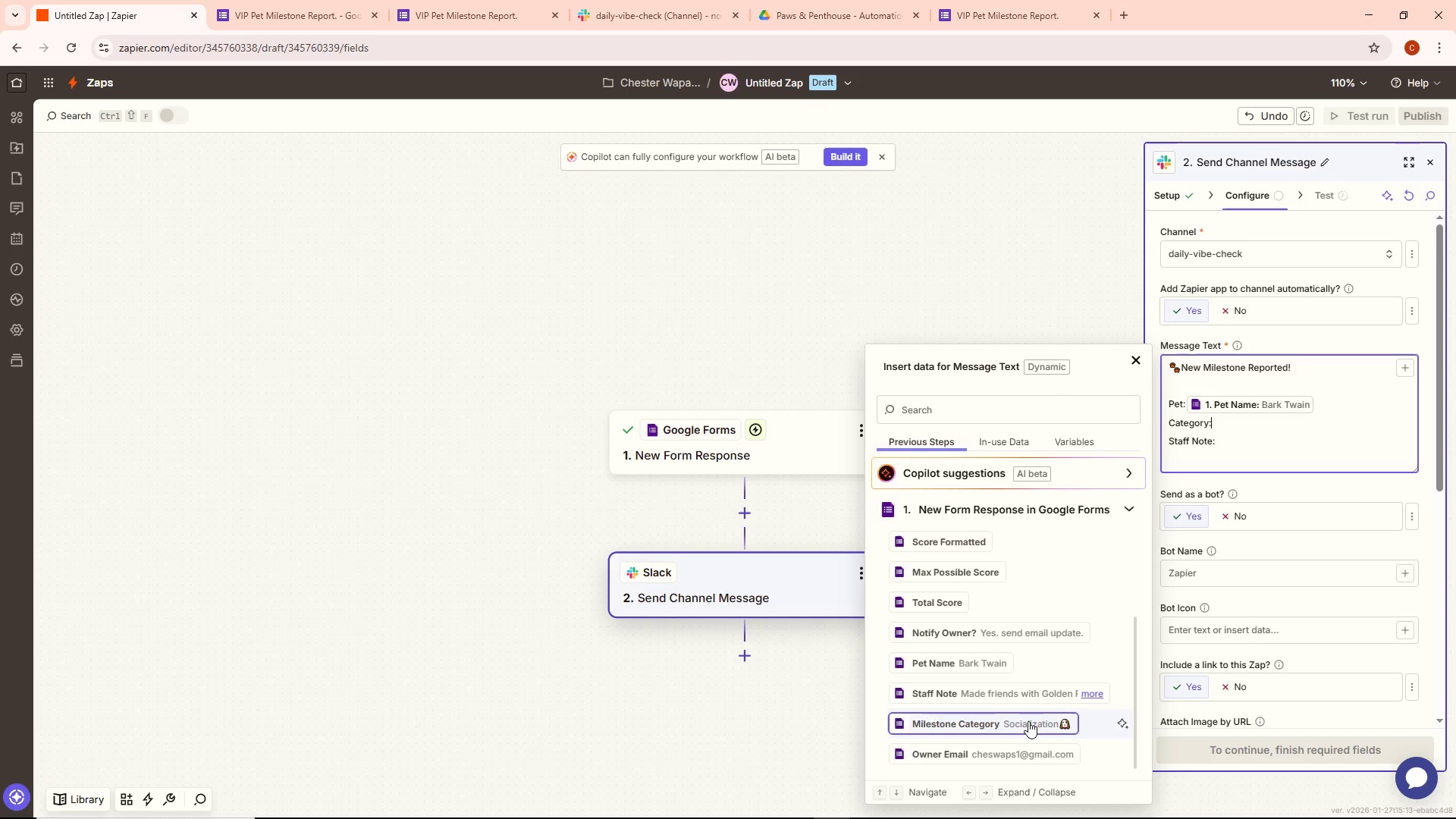 
left_click([1026, 725])
 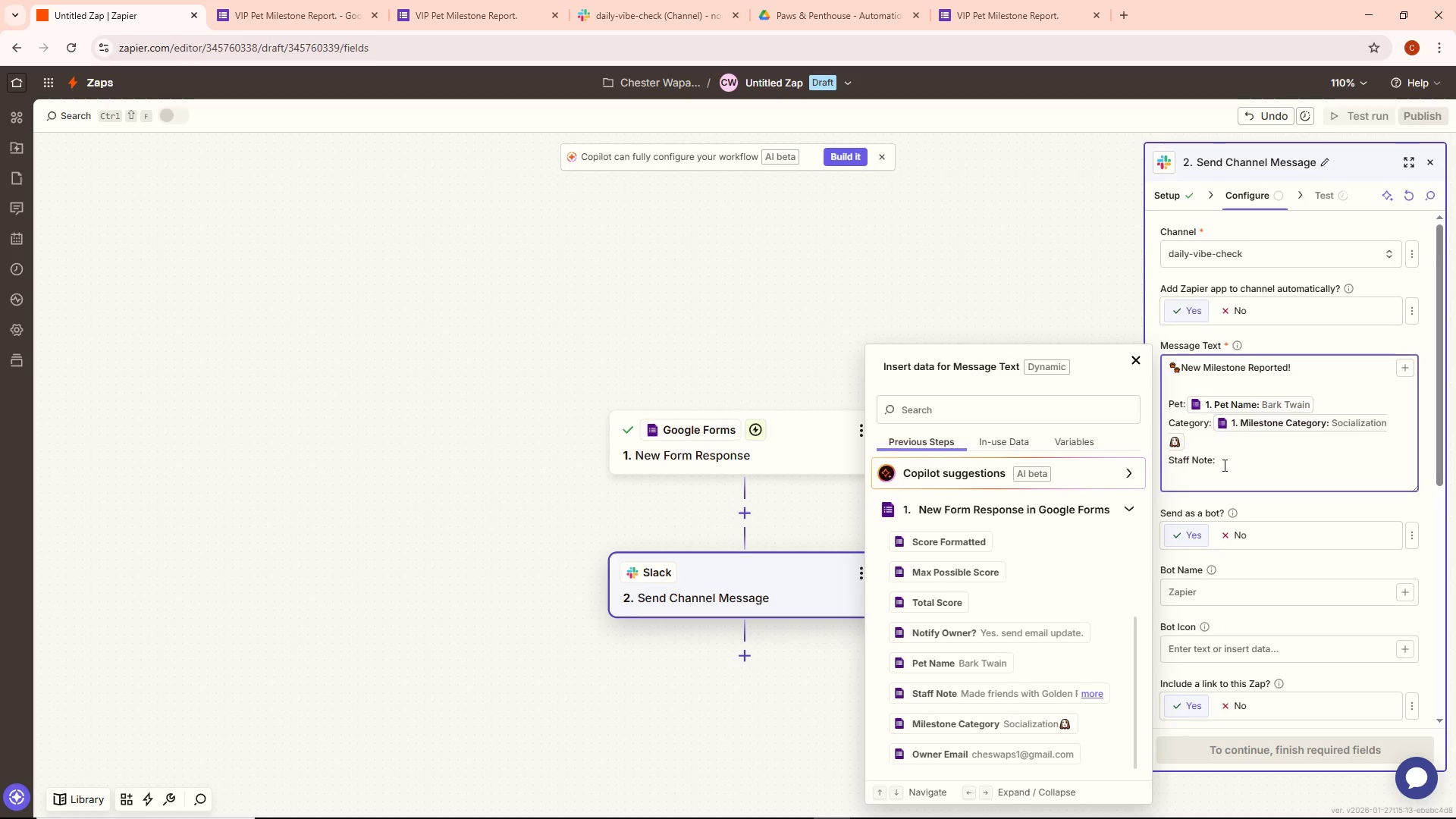 
left_click([1223, 465])
 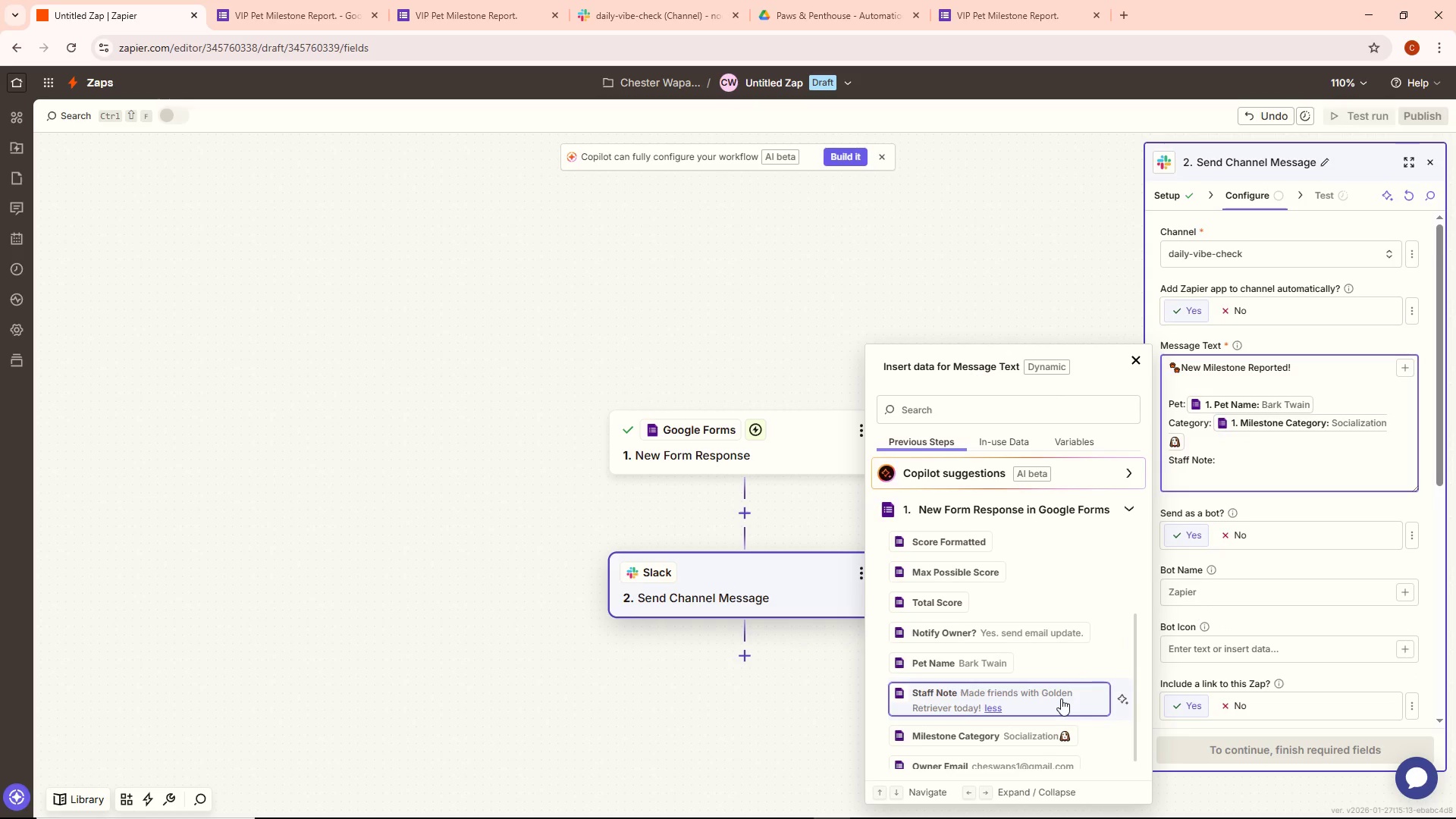 
wait(6.17)
 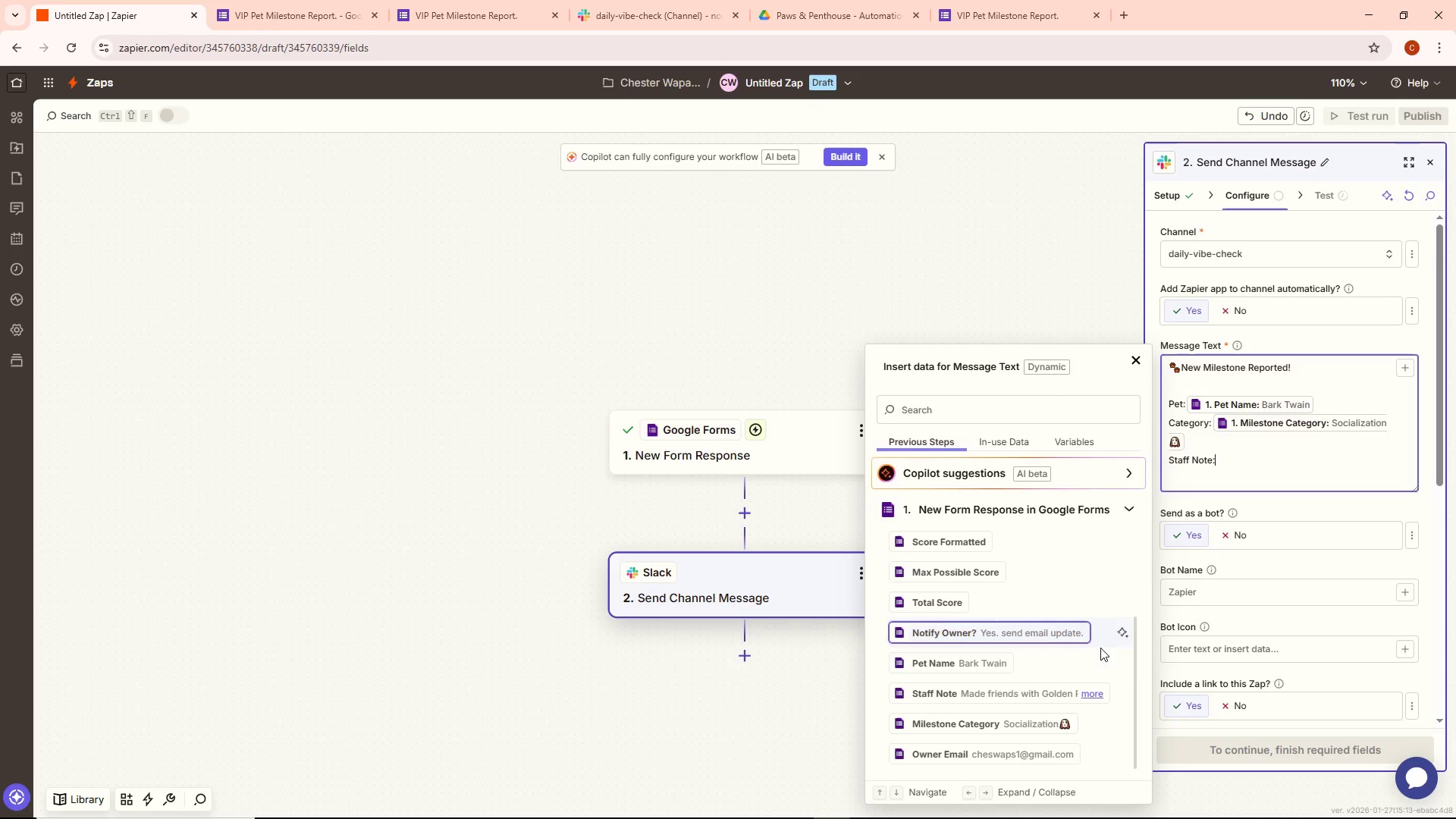 
left_click([1033, 701])
 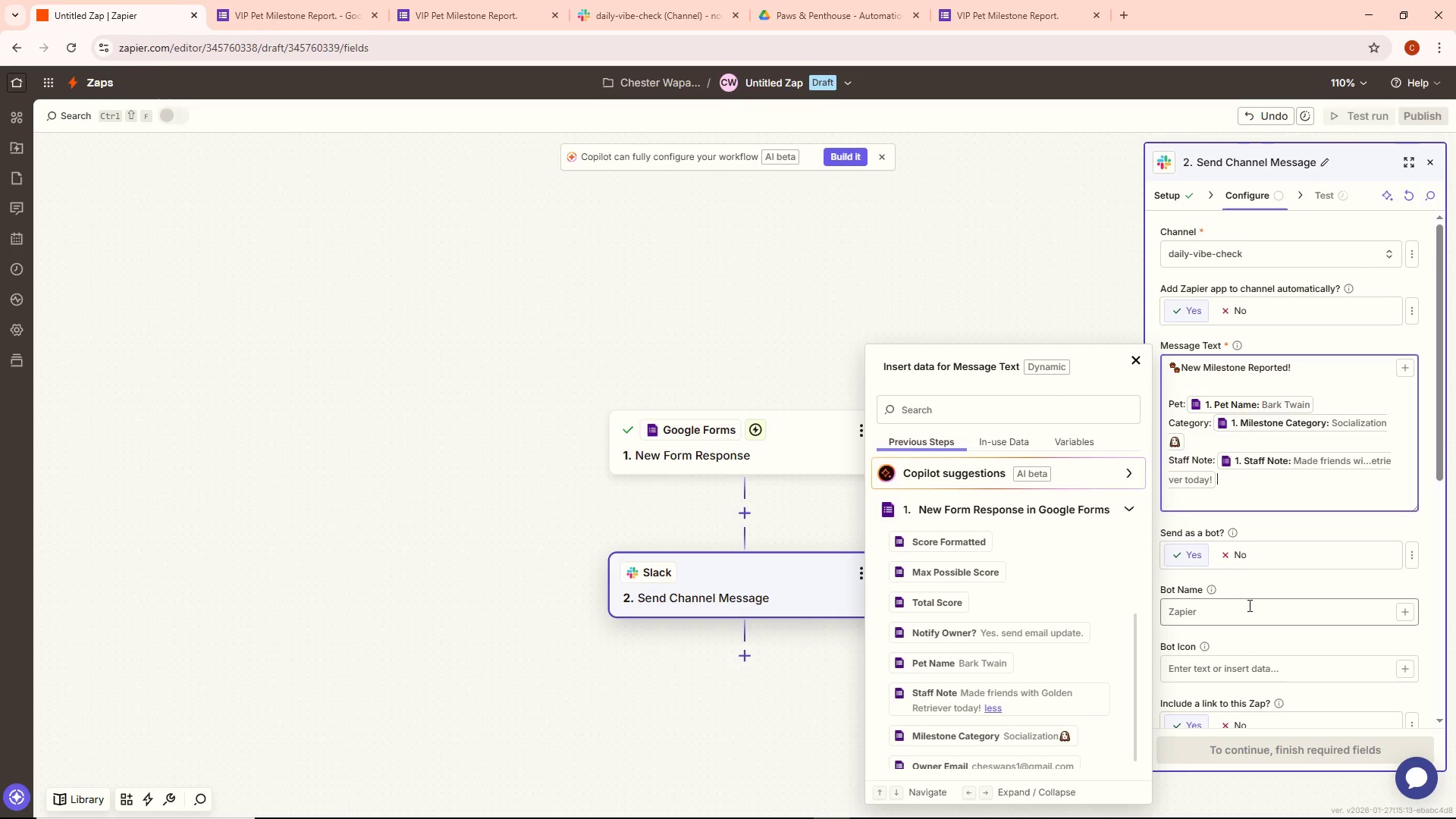 
scroll: coordinate [1241, 595], scroll_direction: down, amount: 1.0
 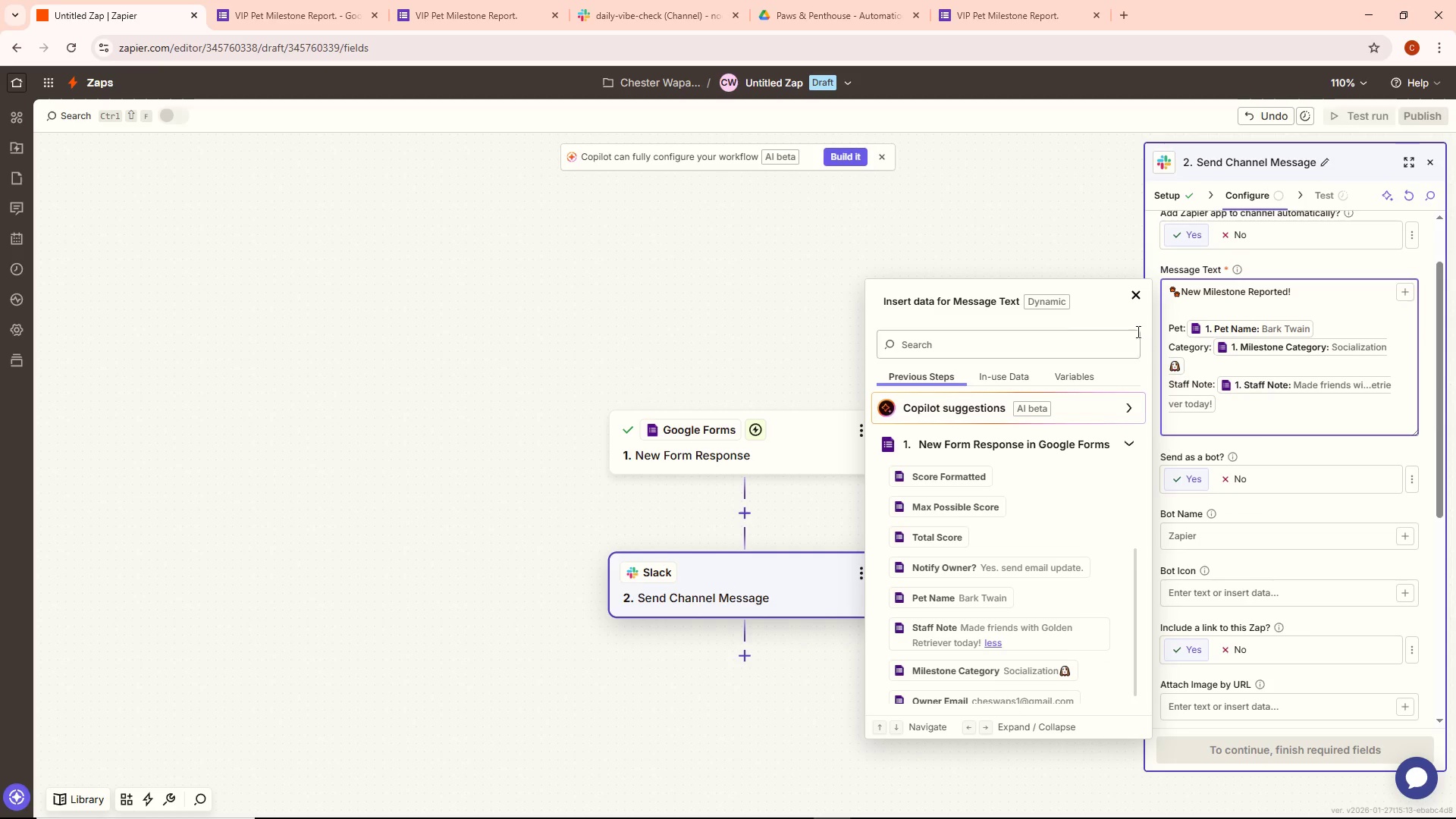 
left_click([1134, 288])
 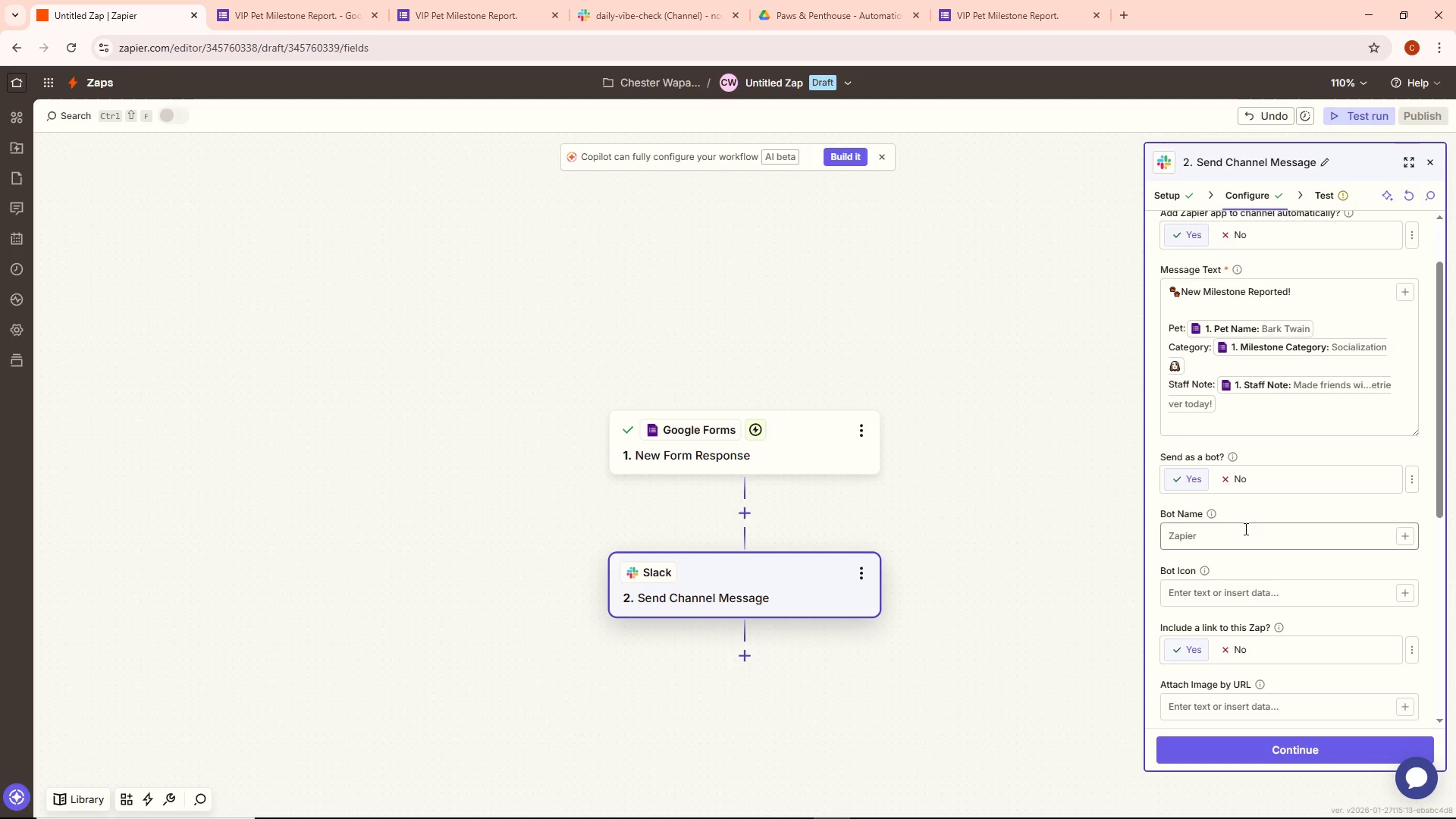 
wait(9.41)
 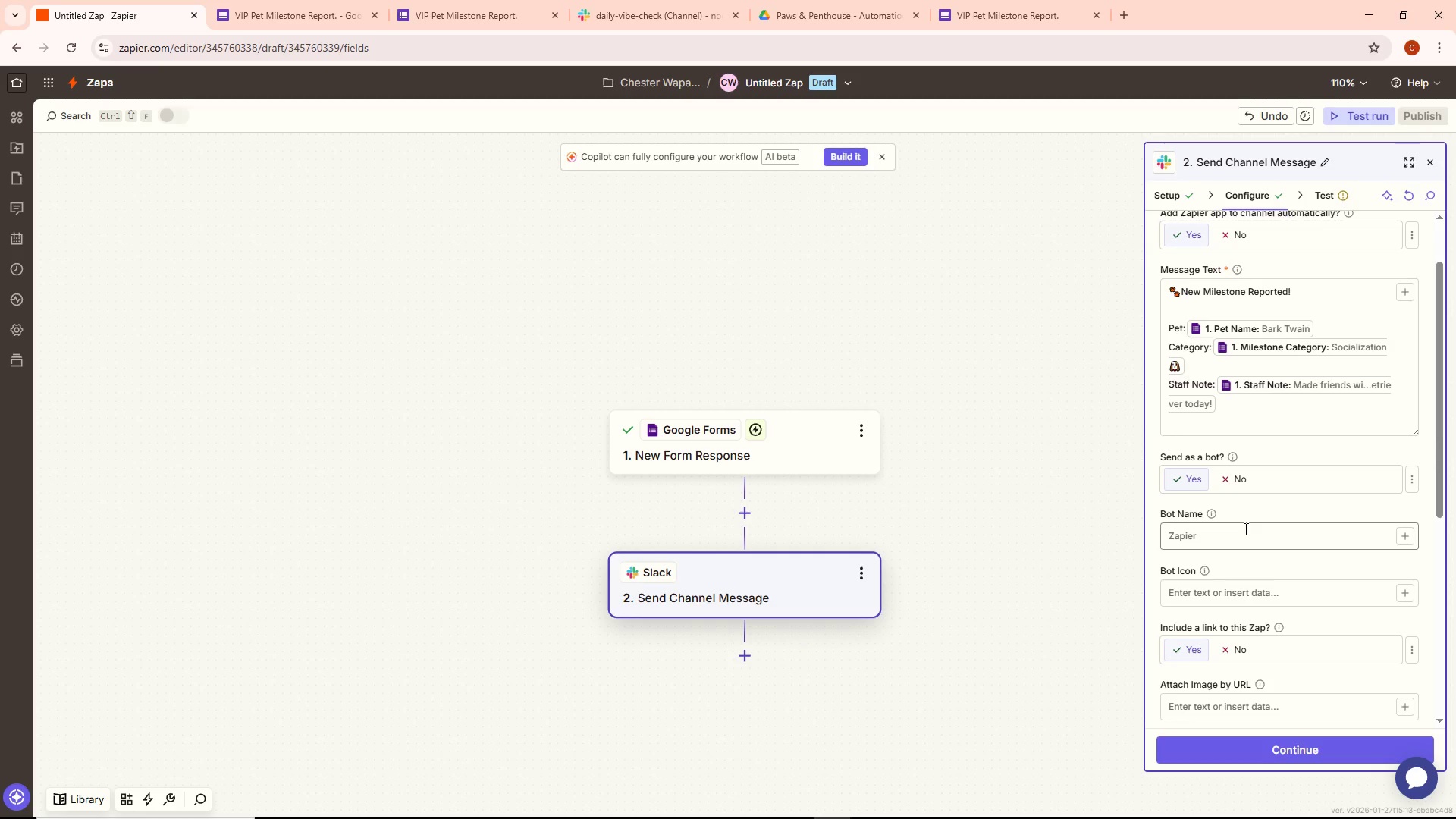 
key(Alt+AltLeft)
 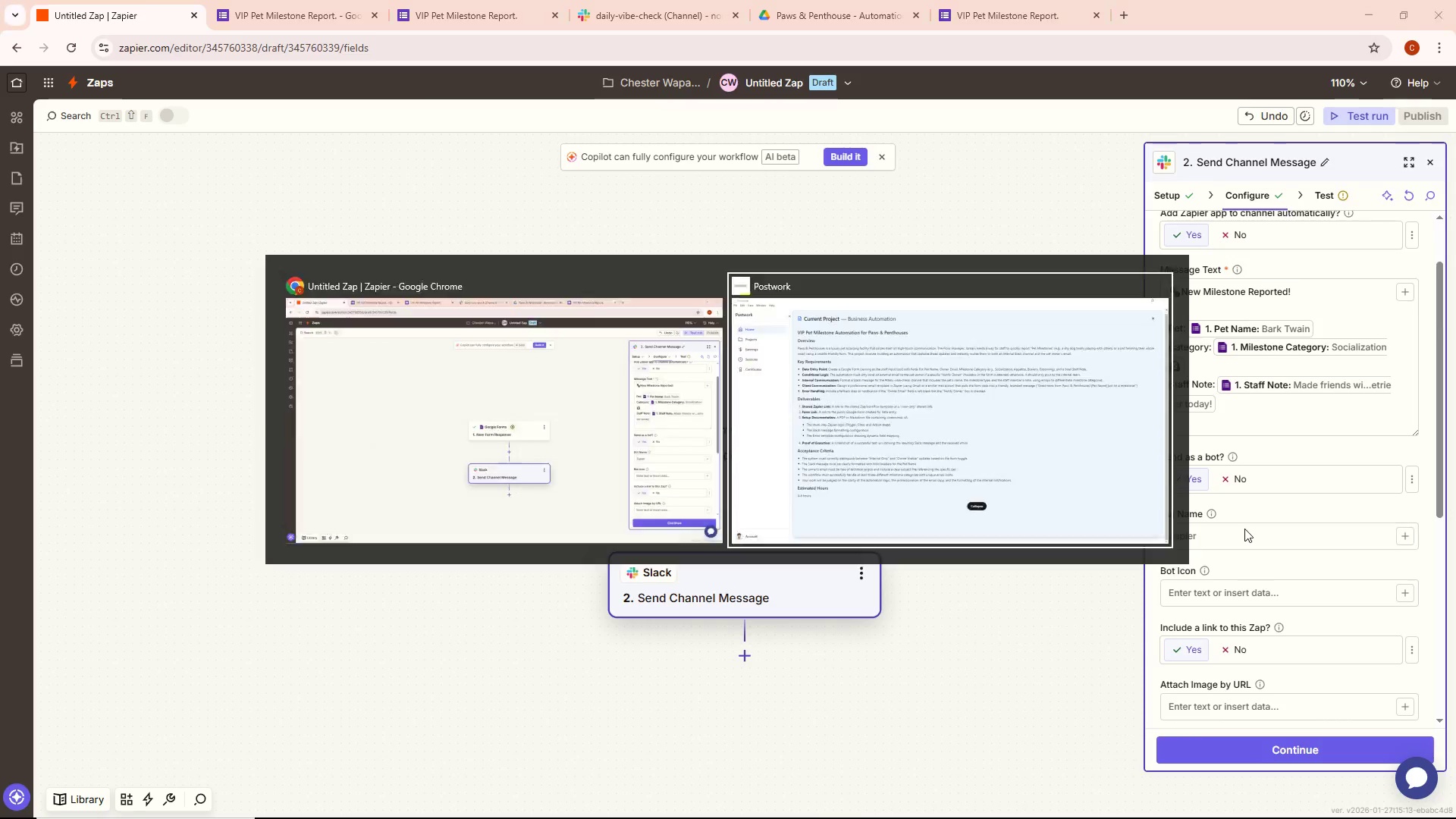 
key(Alt+Tab)